 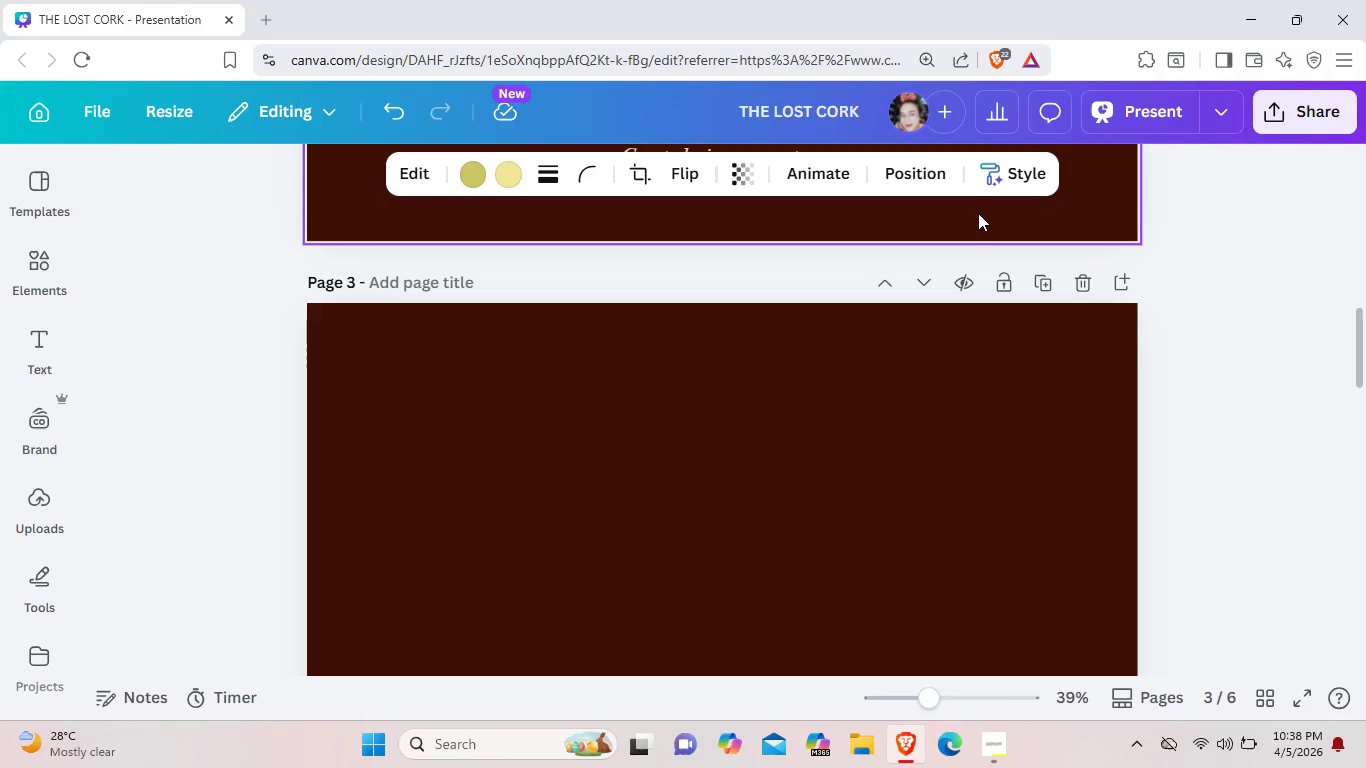 
scroll: coordinate [609, 476], scroll_direction: up, amount: 3.0
 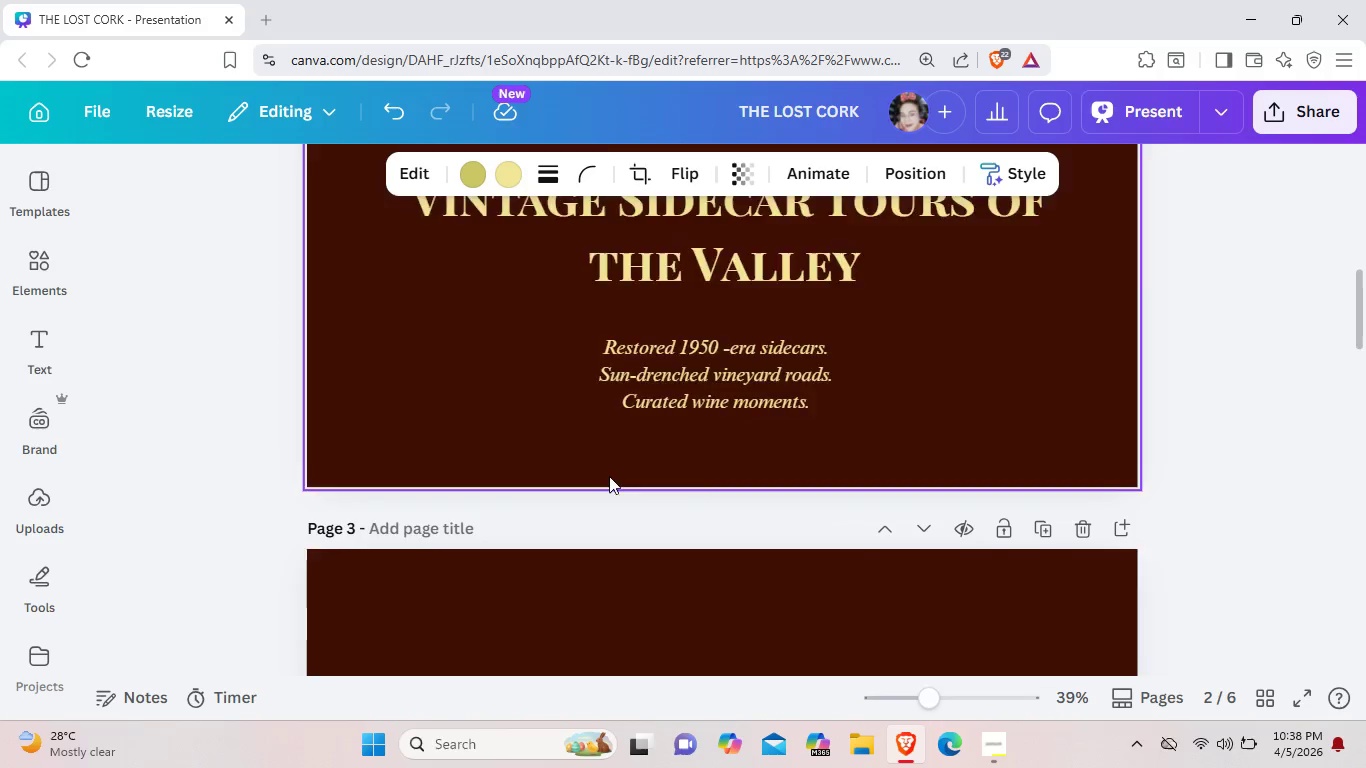 
scroll: coordinate [609, 476], scroll_direction: down, amount: 2.0
 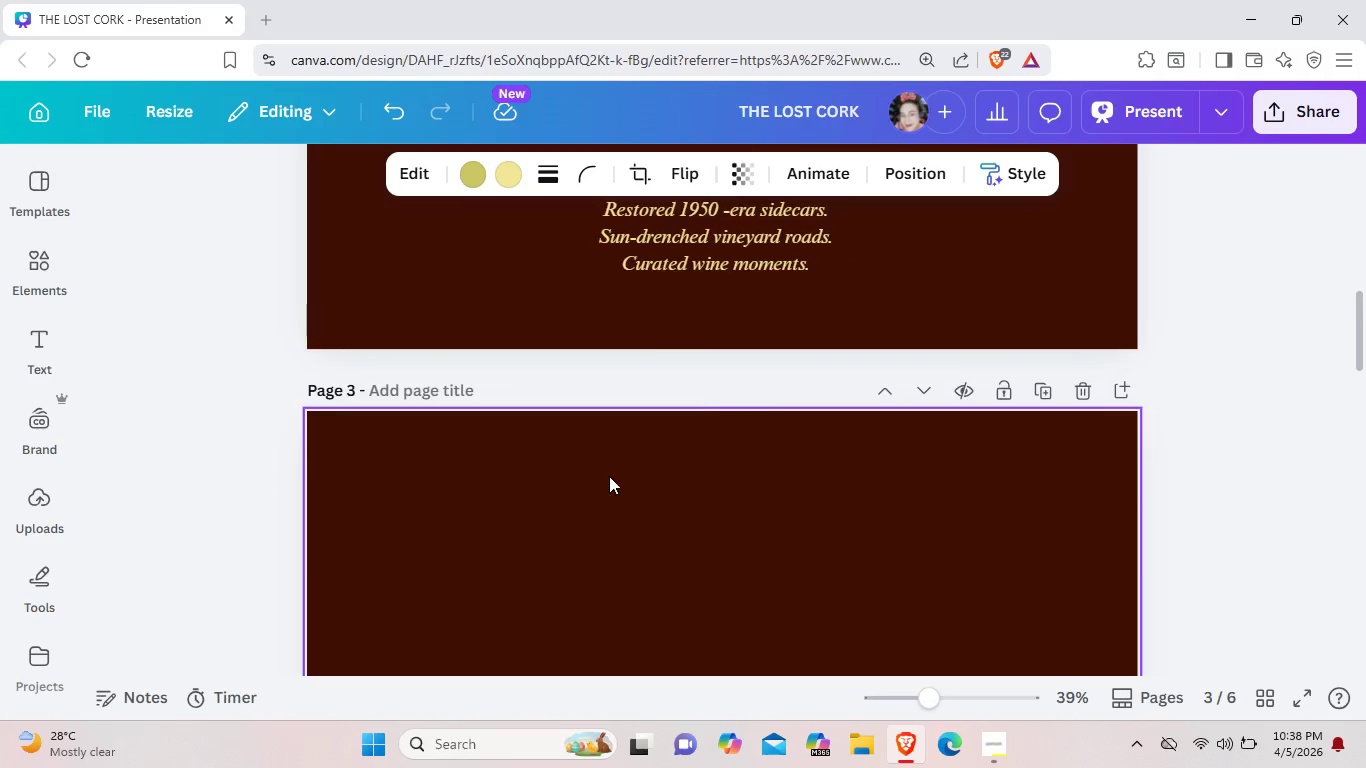 
scroll: coordinate [609, 476], scroll_direction: up, amount: 3.0
 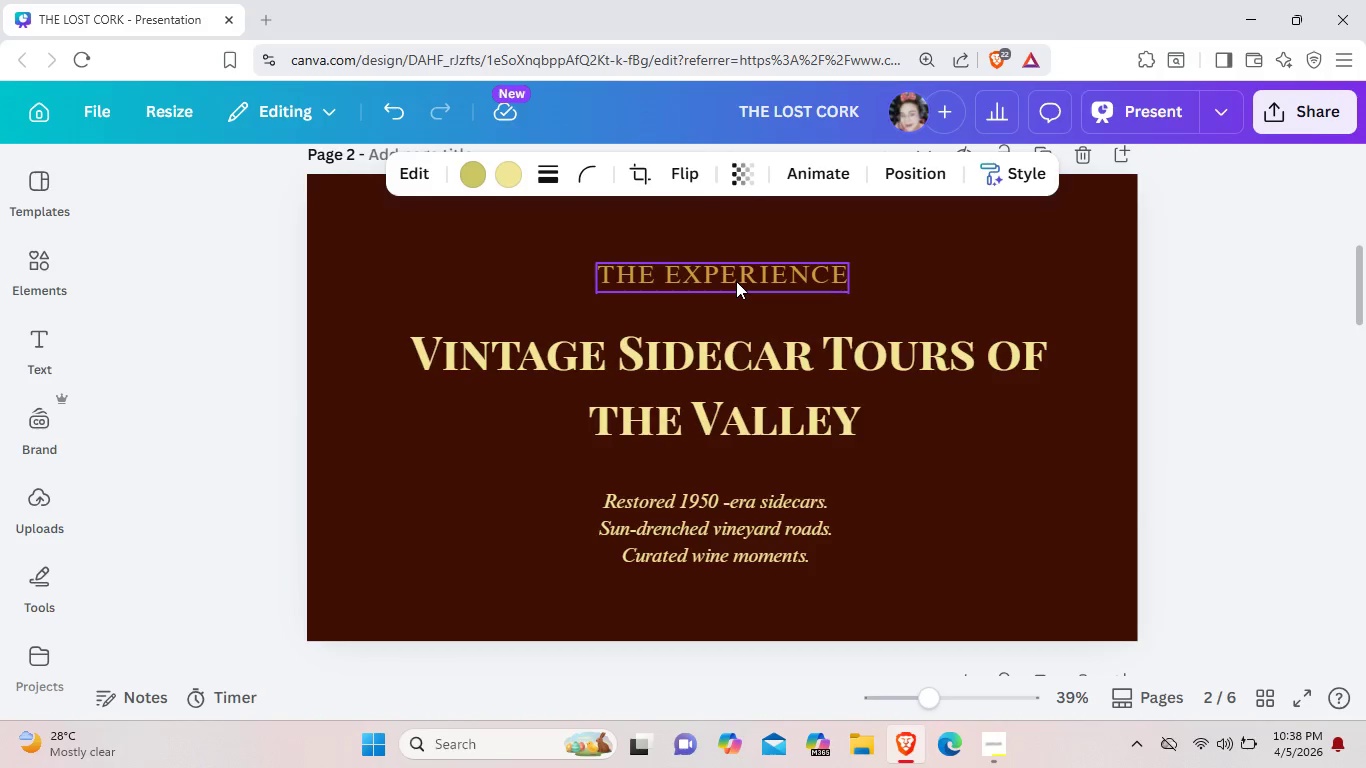 
left_click([736, 281])
 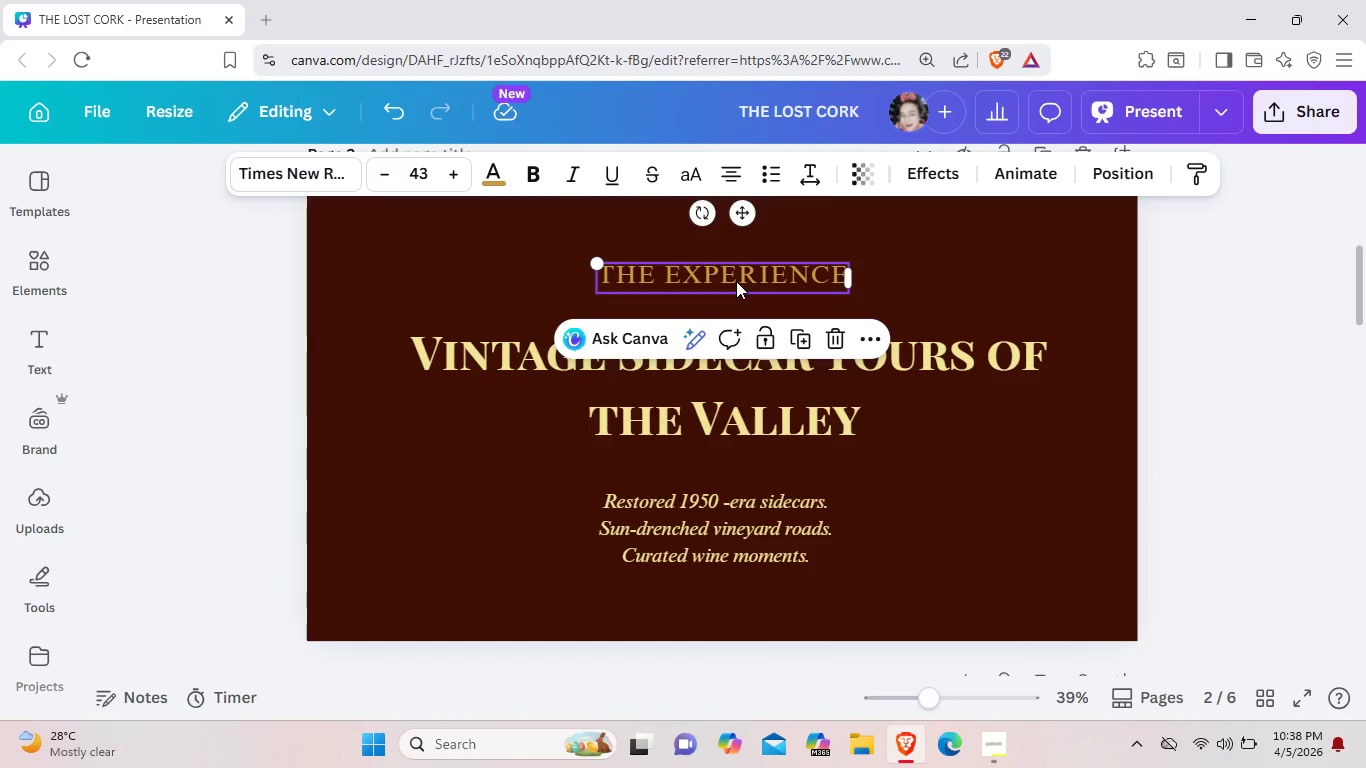 
key(Control+C)
 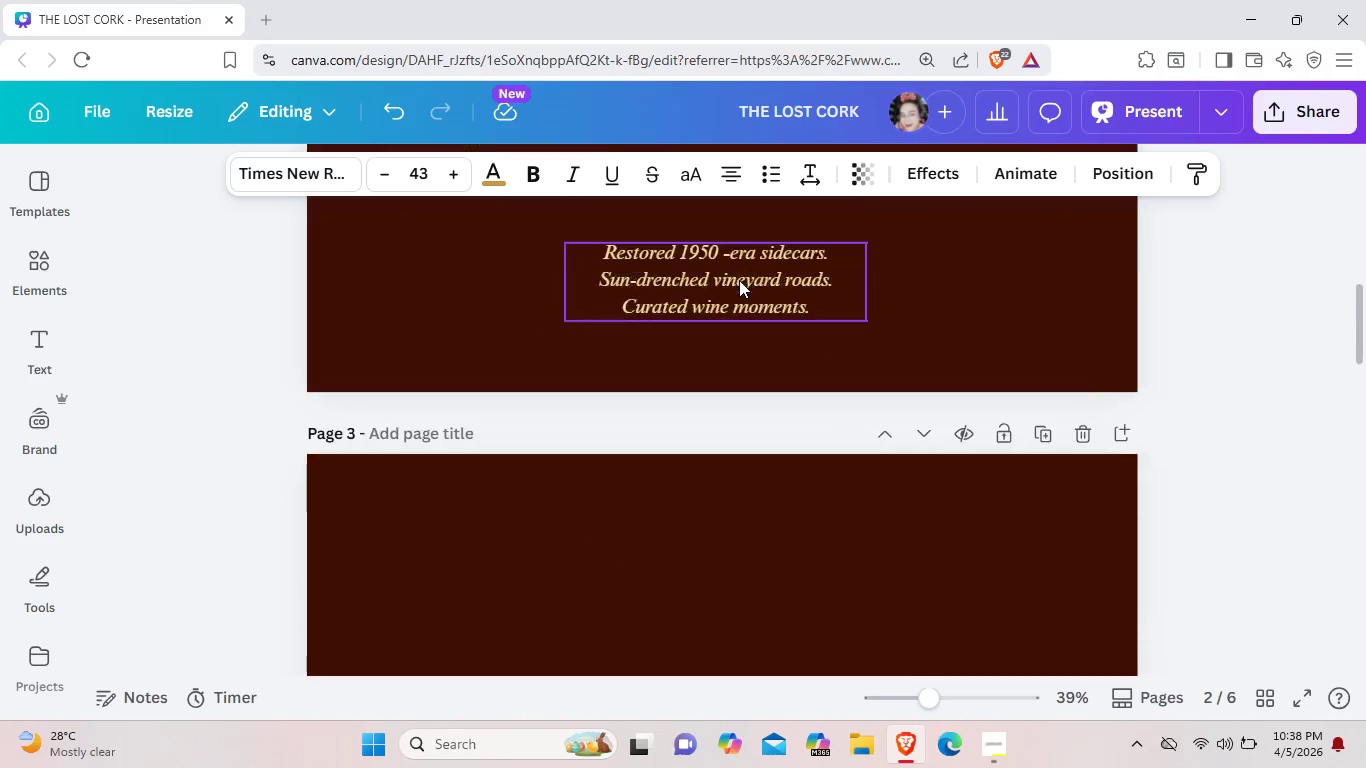 
scroll: coordinate [739, 280], scroll_direction: down, amount: 2.0
 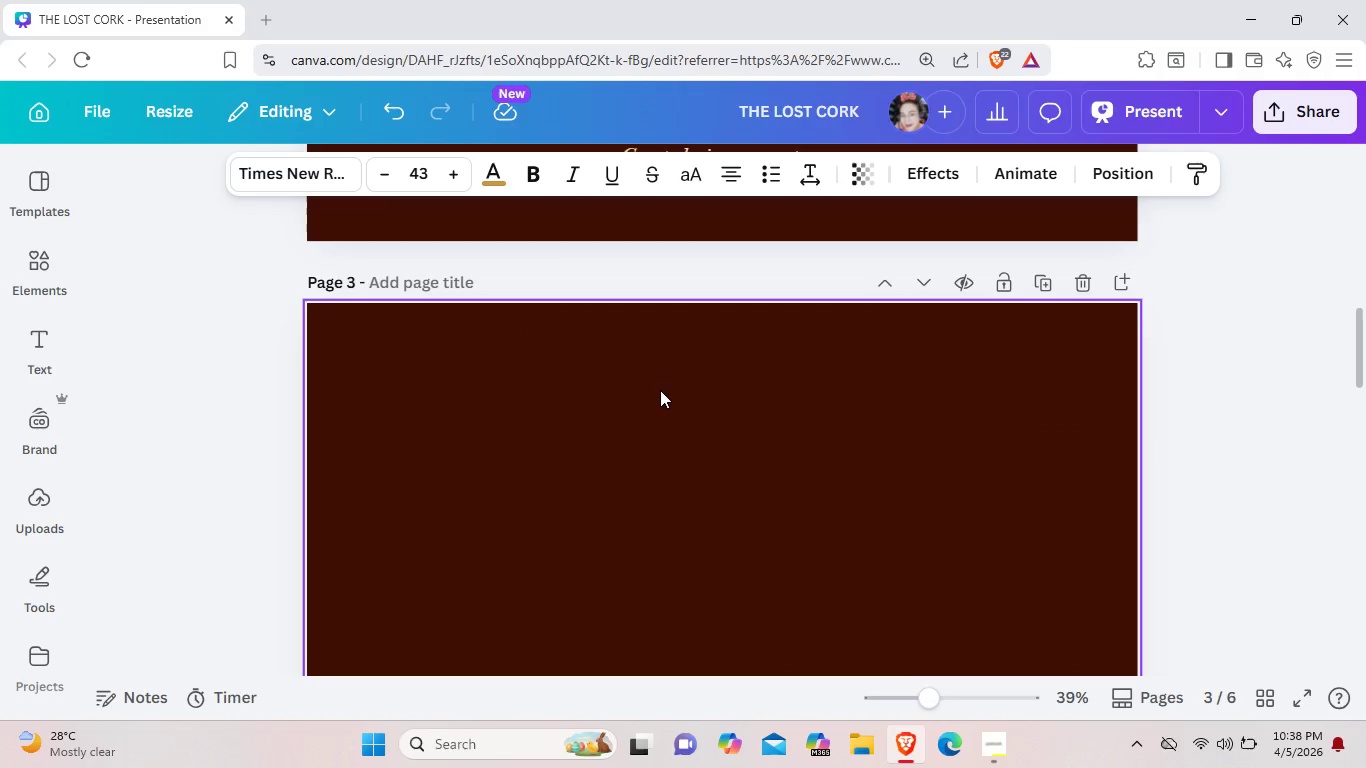 
key(Control+V)
 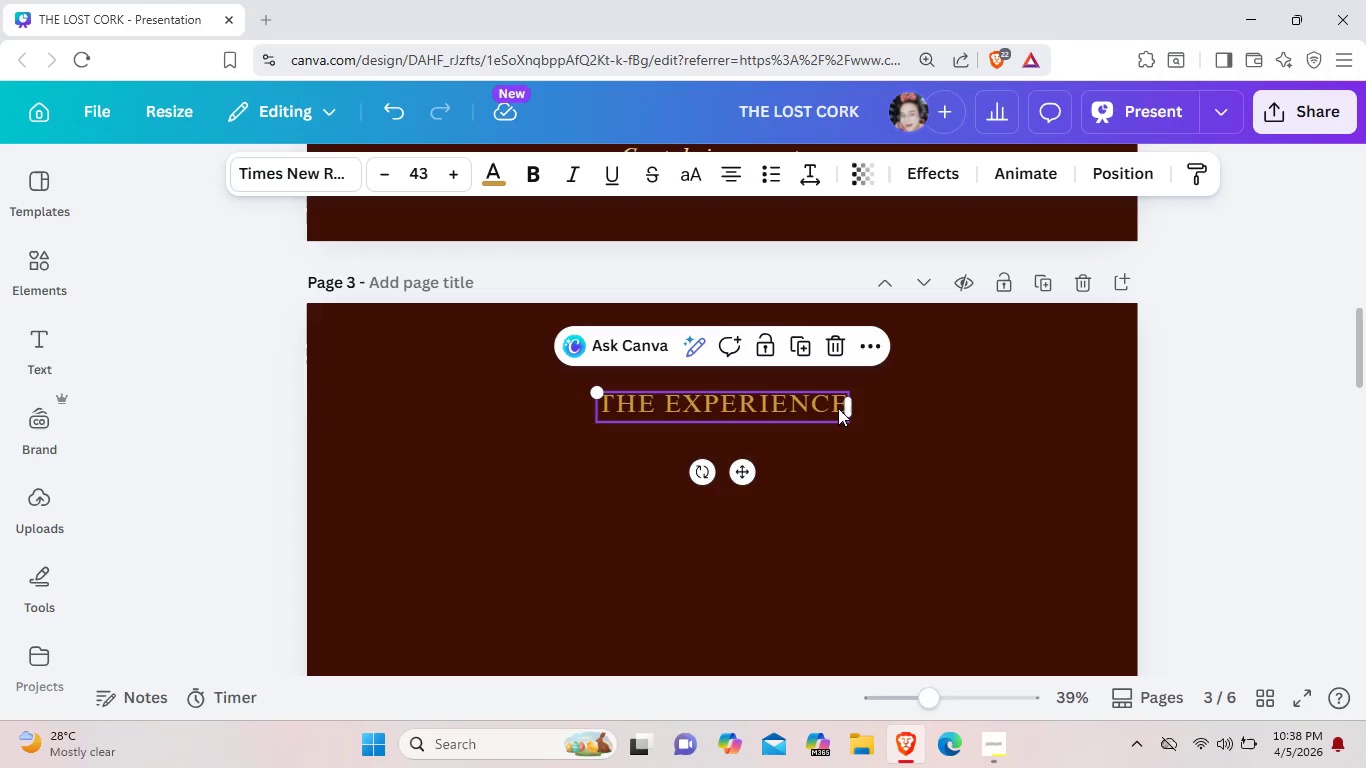 
left_click([838, 408])
 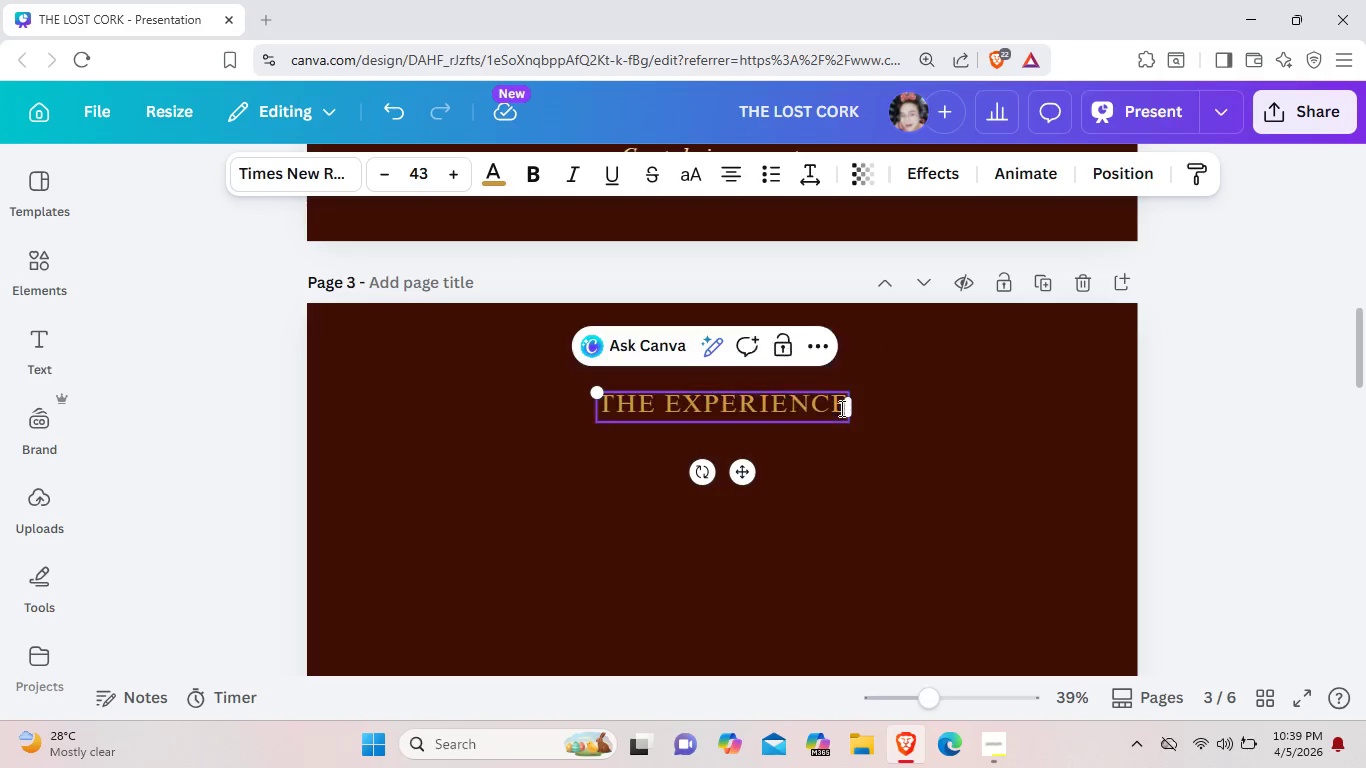 
left_click([840, 408])
 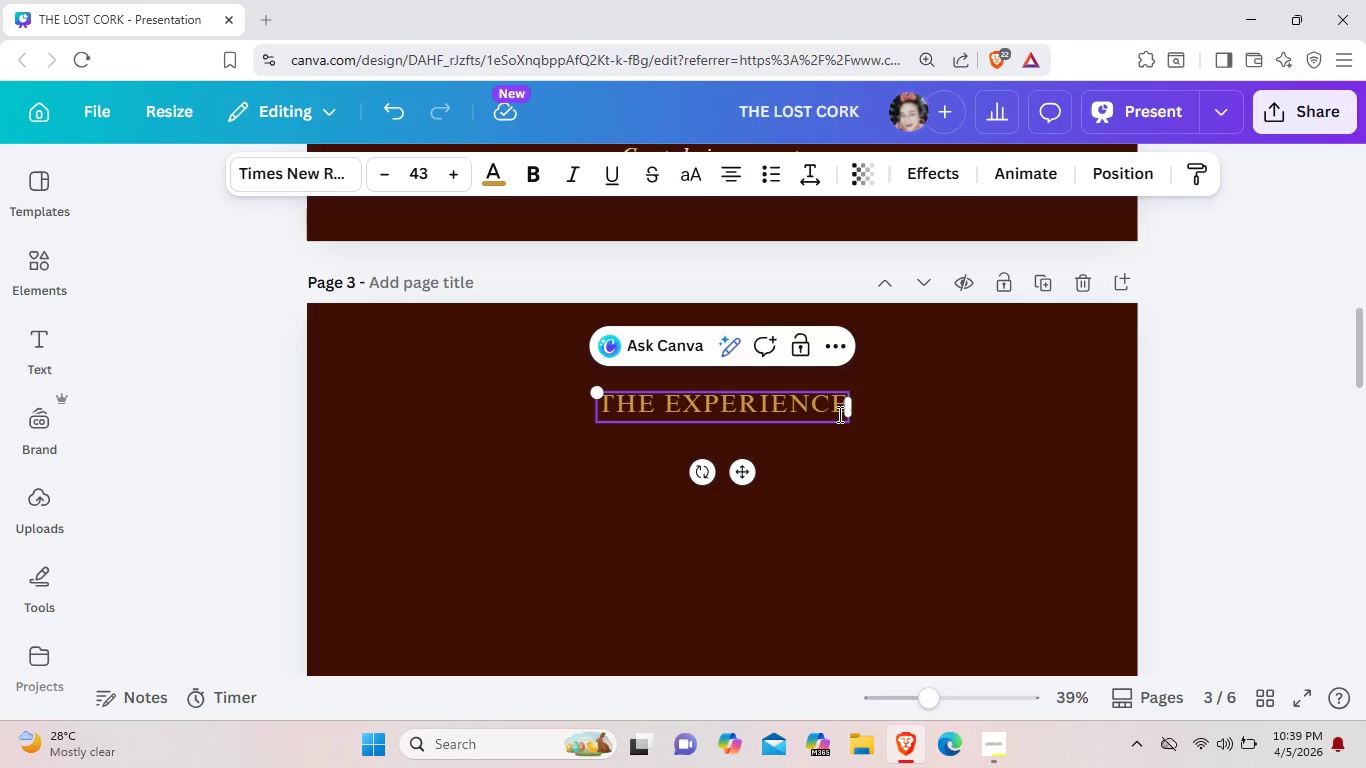 
key(Backspace)
 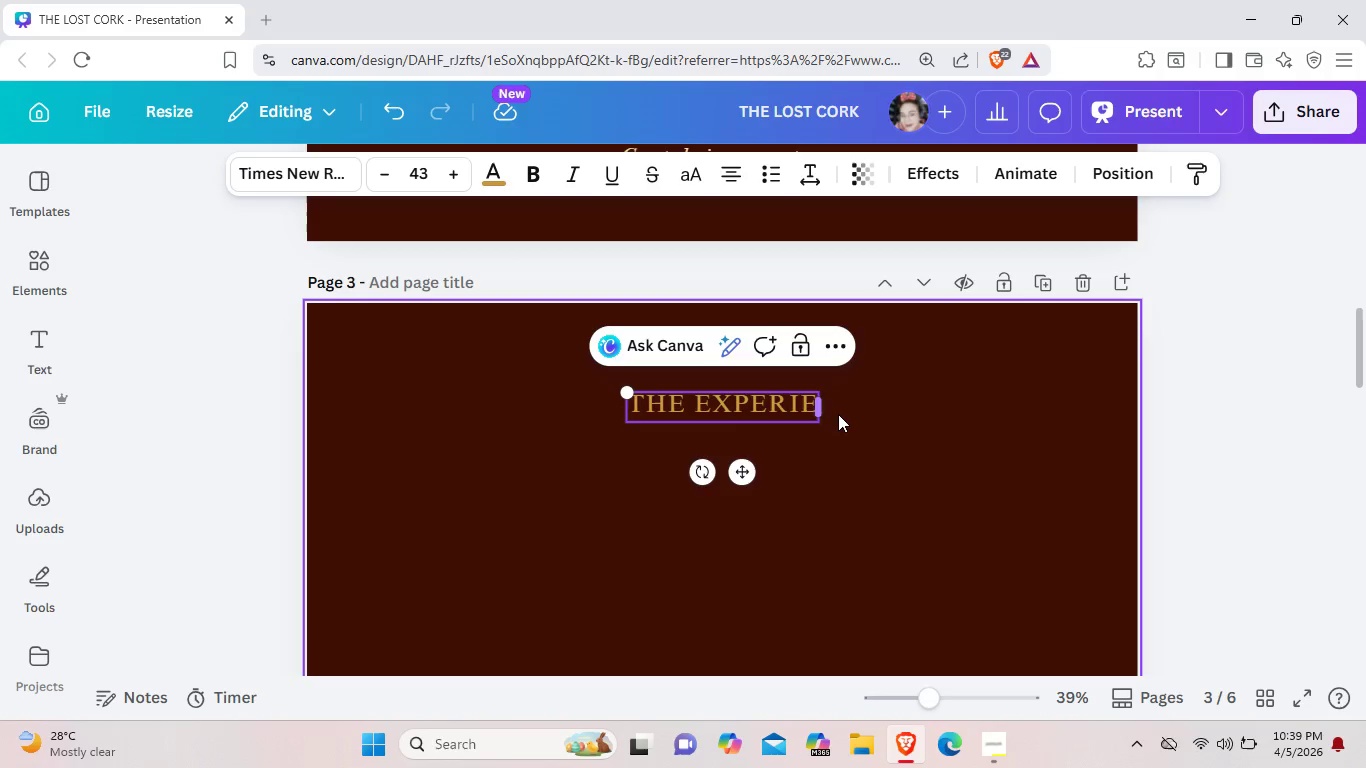 
key(Backspace)
 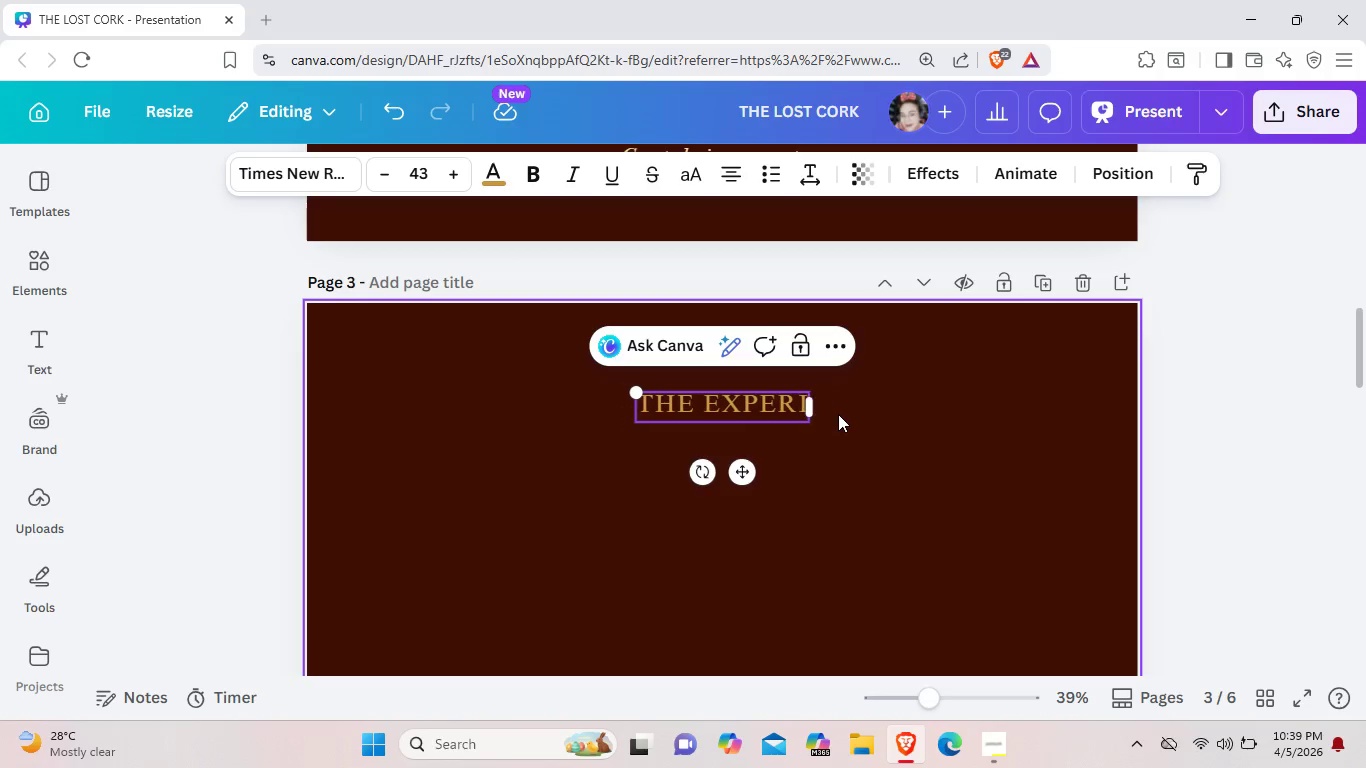 
key(Backspace)
 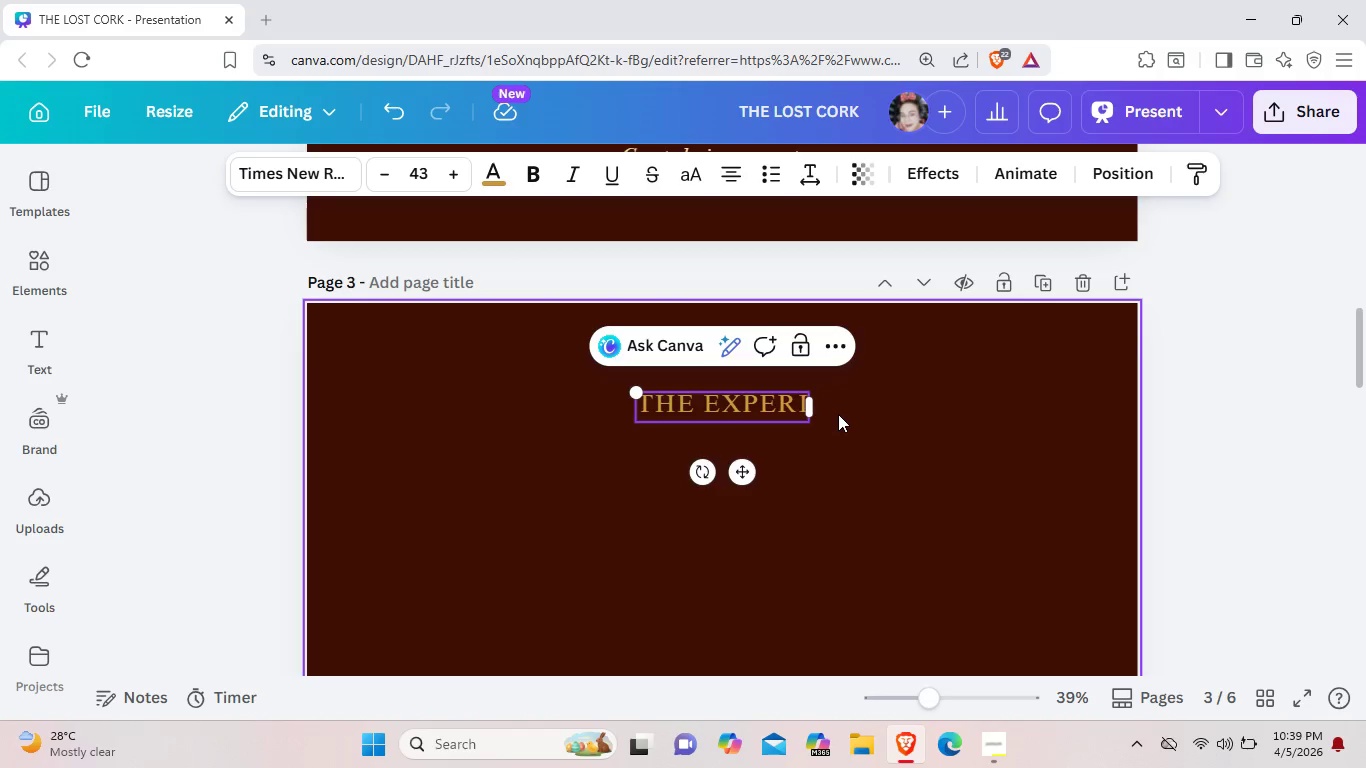 
key(Backspace)
 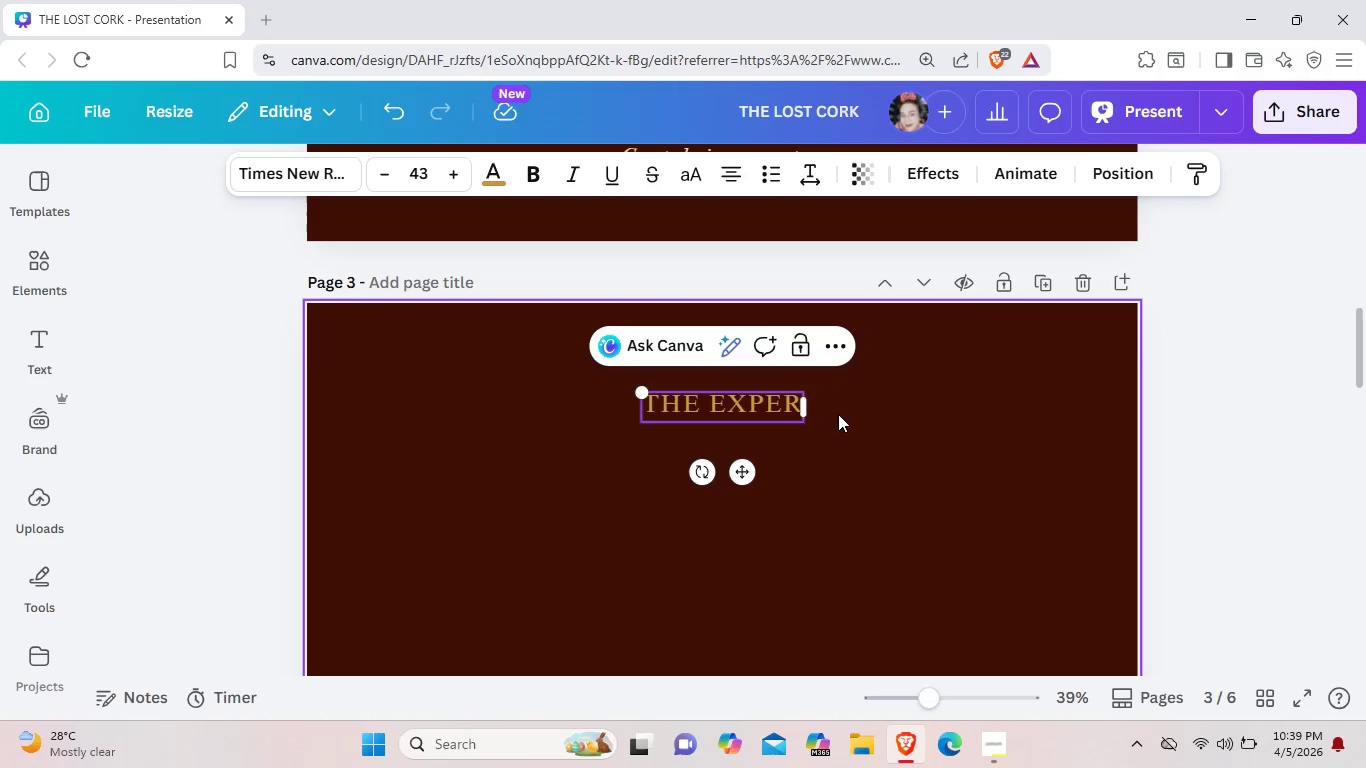 
key(Backspace)
 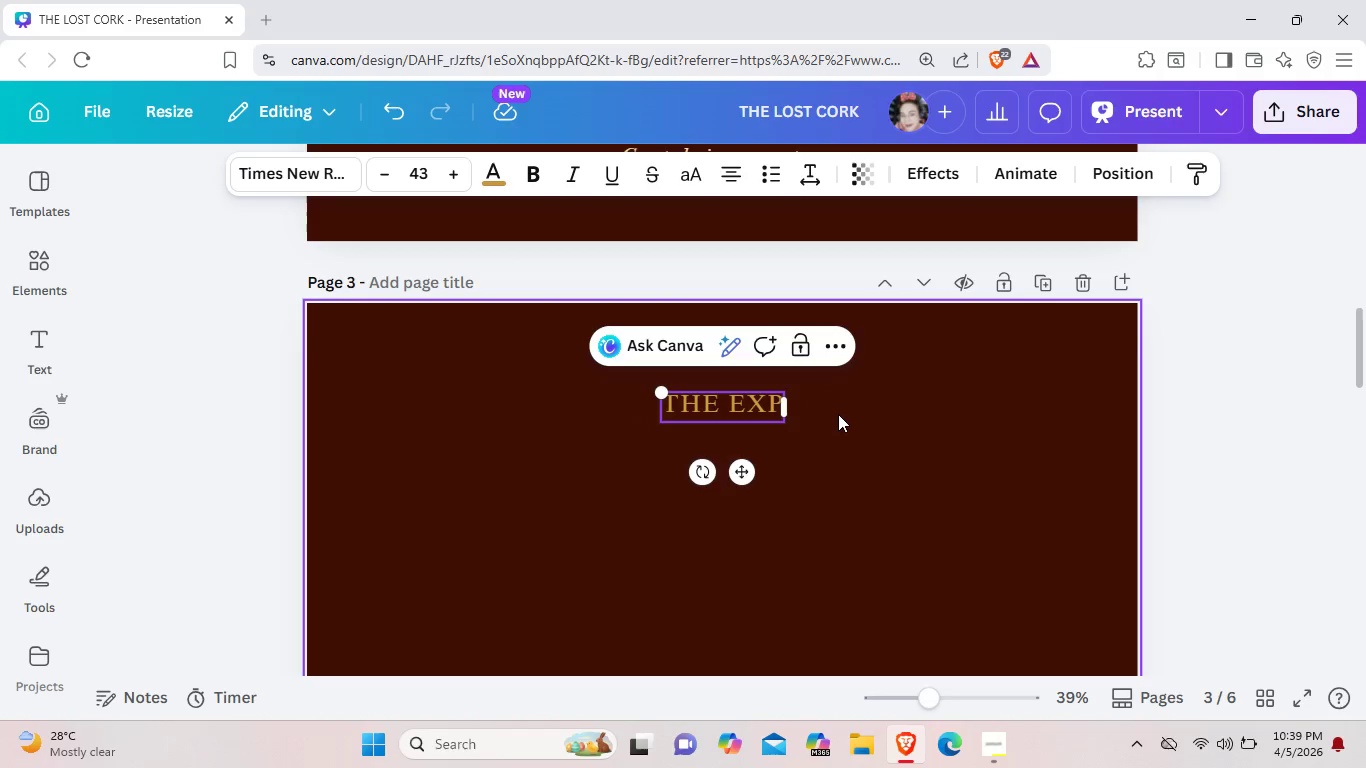 
key(Backspace)
 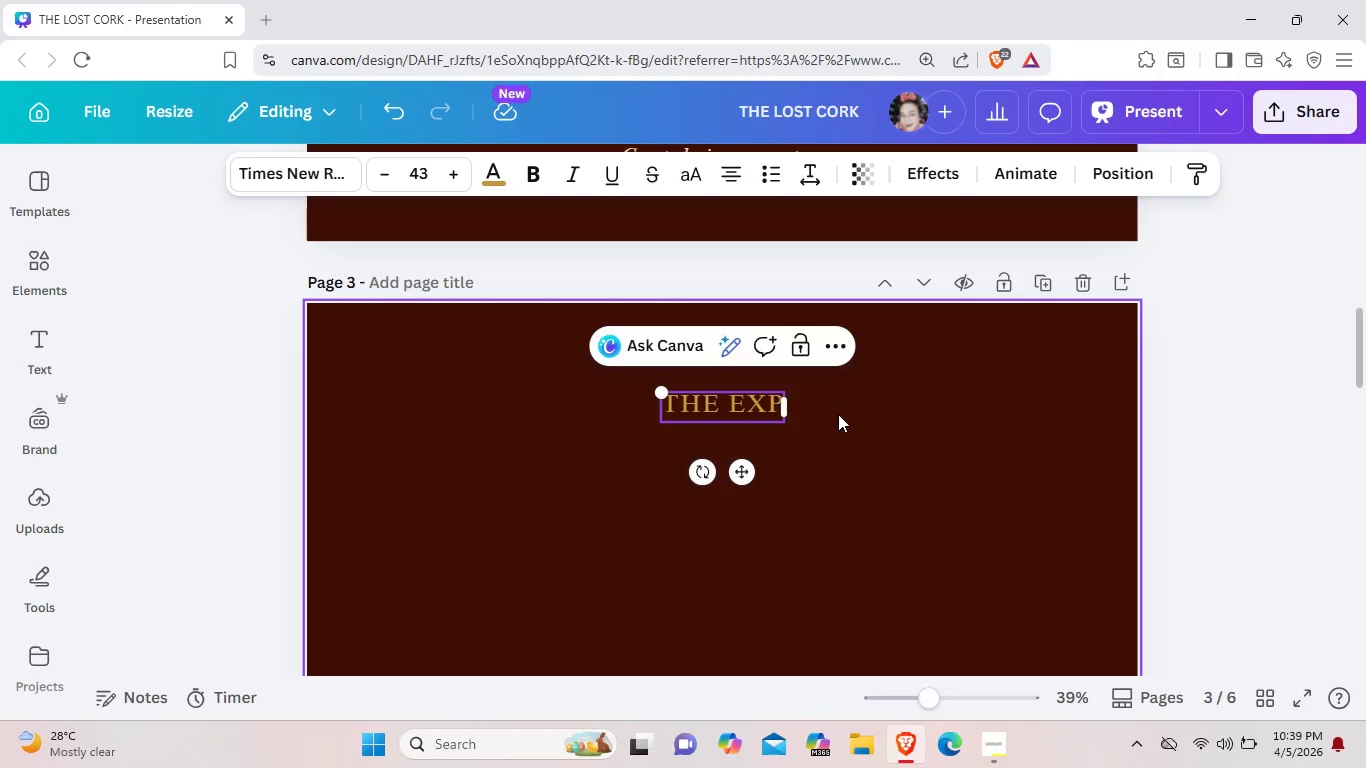 
key(Backspace)
 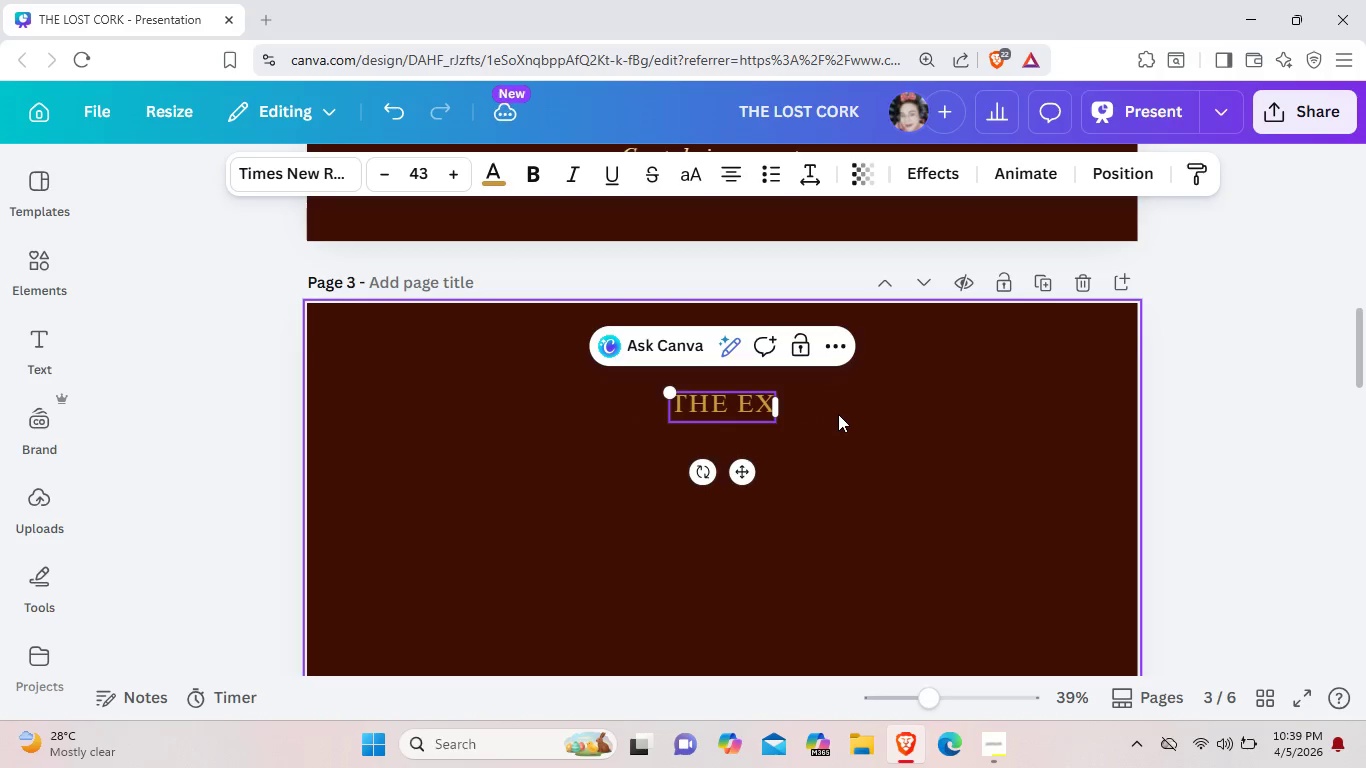 
key(Backspace)
 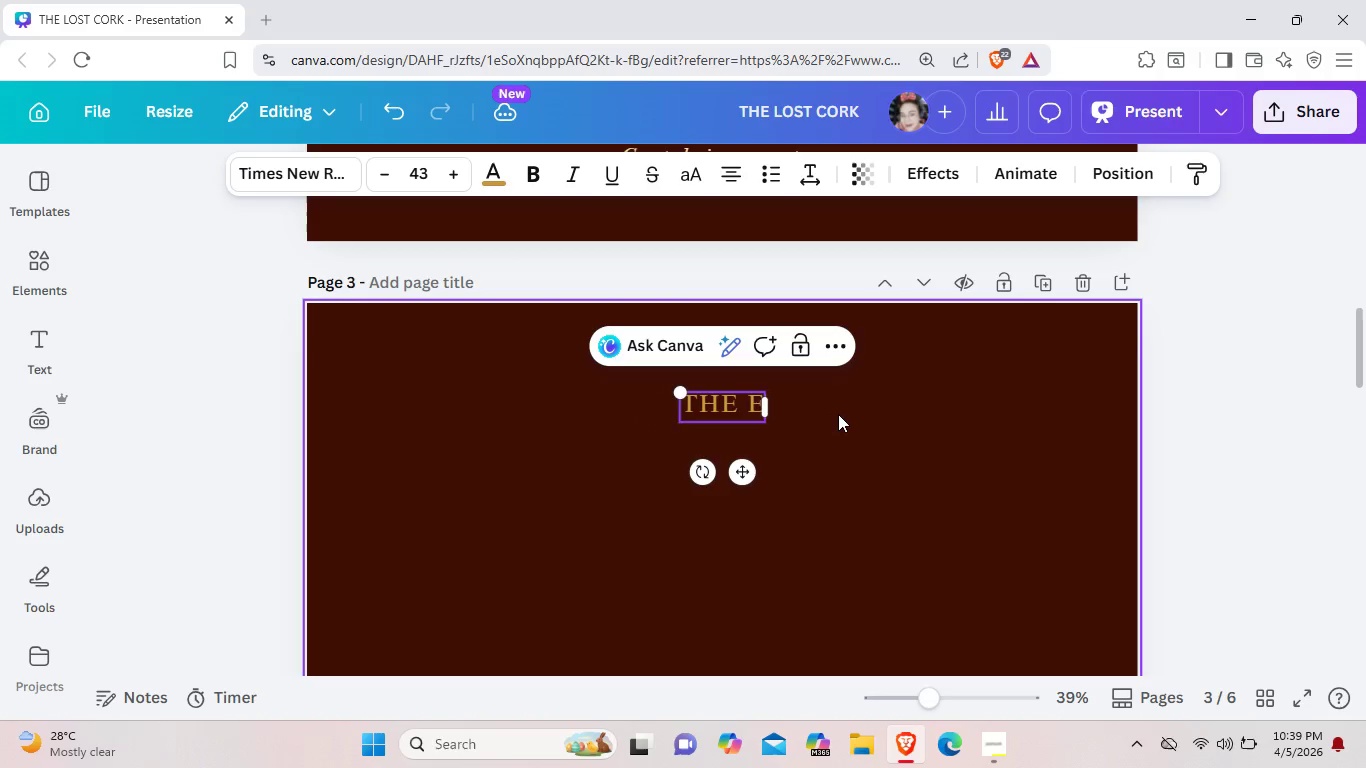 
key(Backspace)
 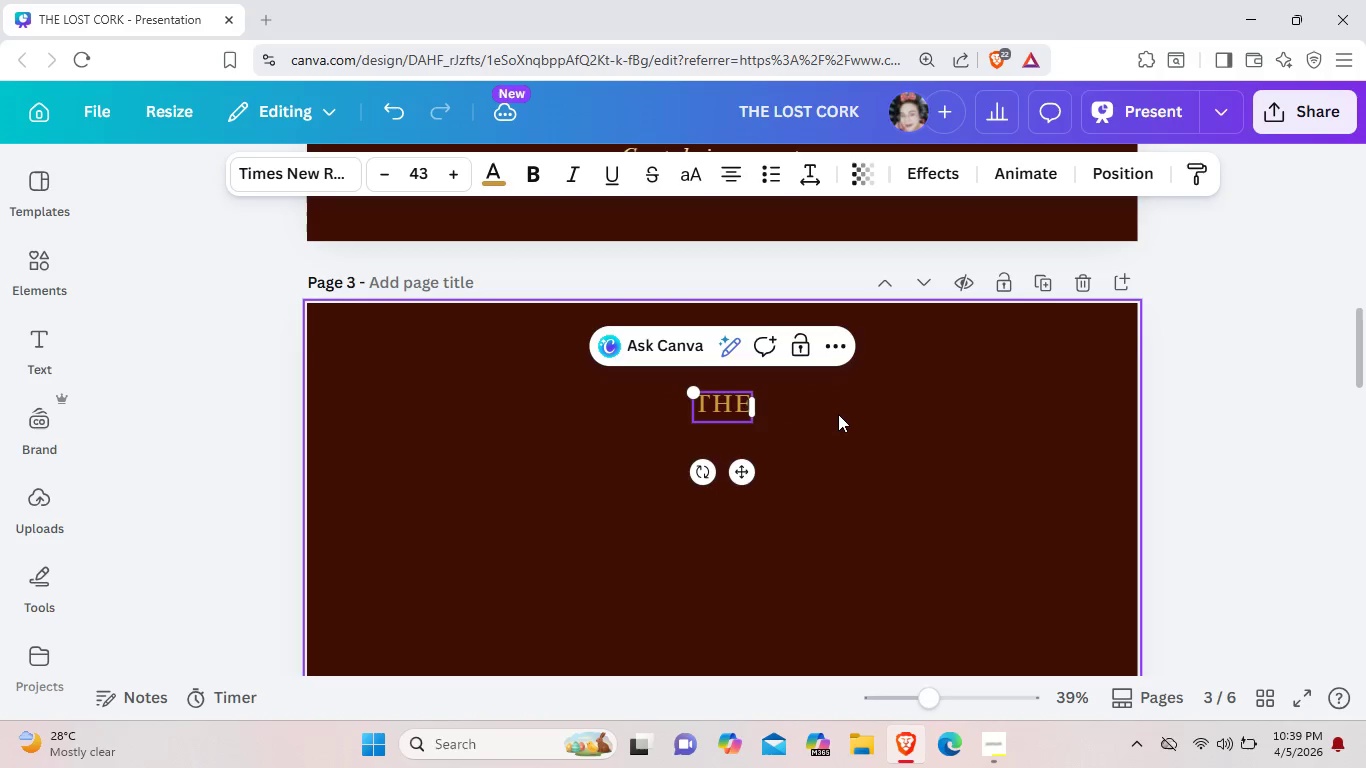 
key(Backspace)
 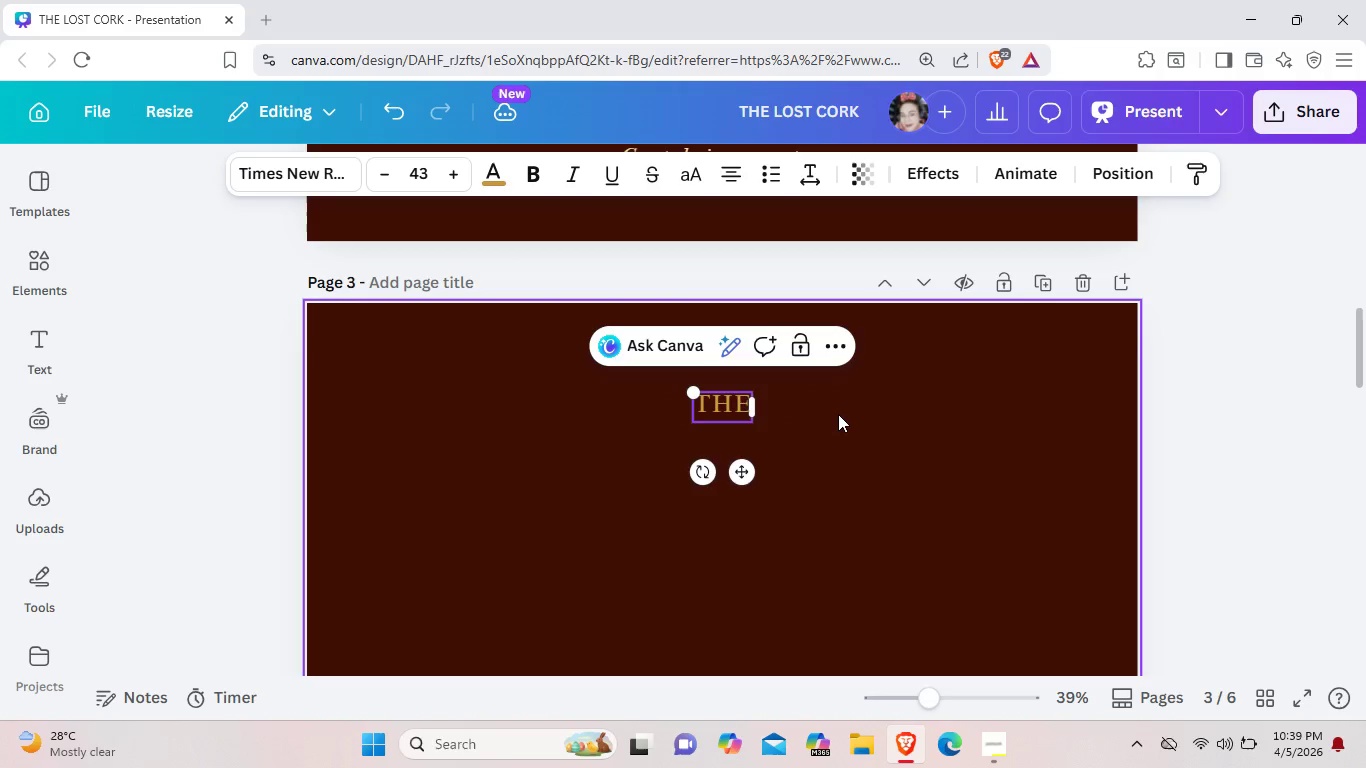 
key(Backspace)
 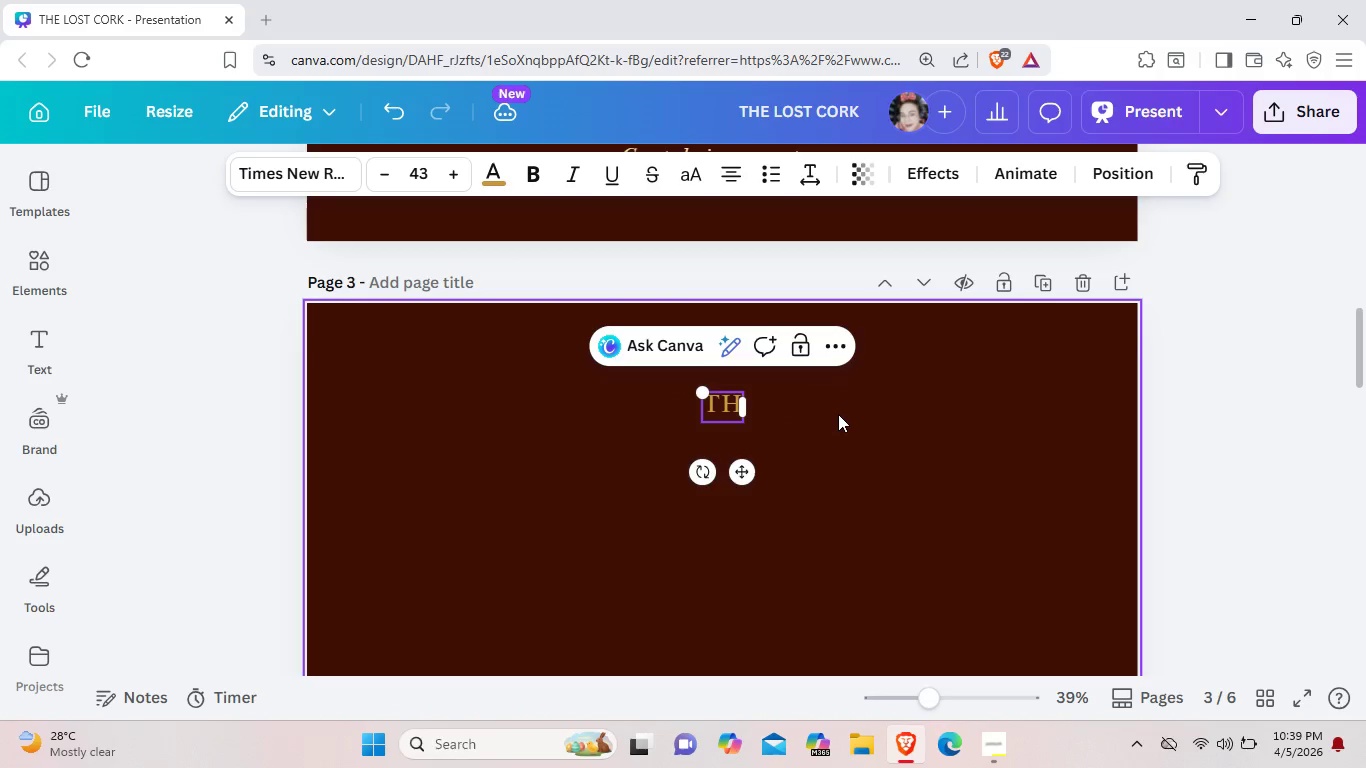 
key(Backspace)
 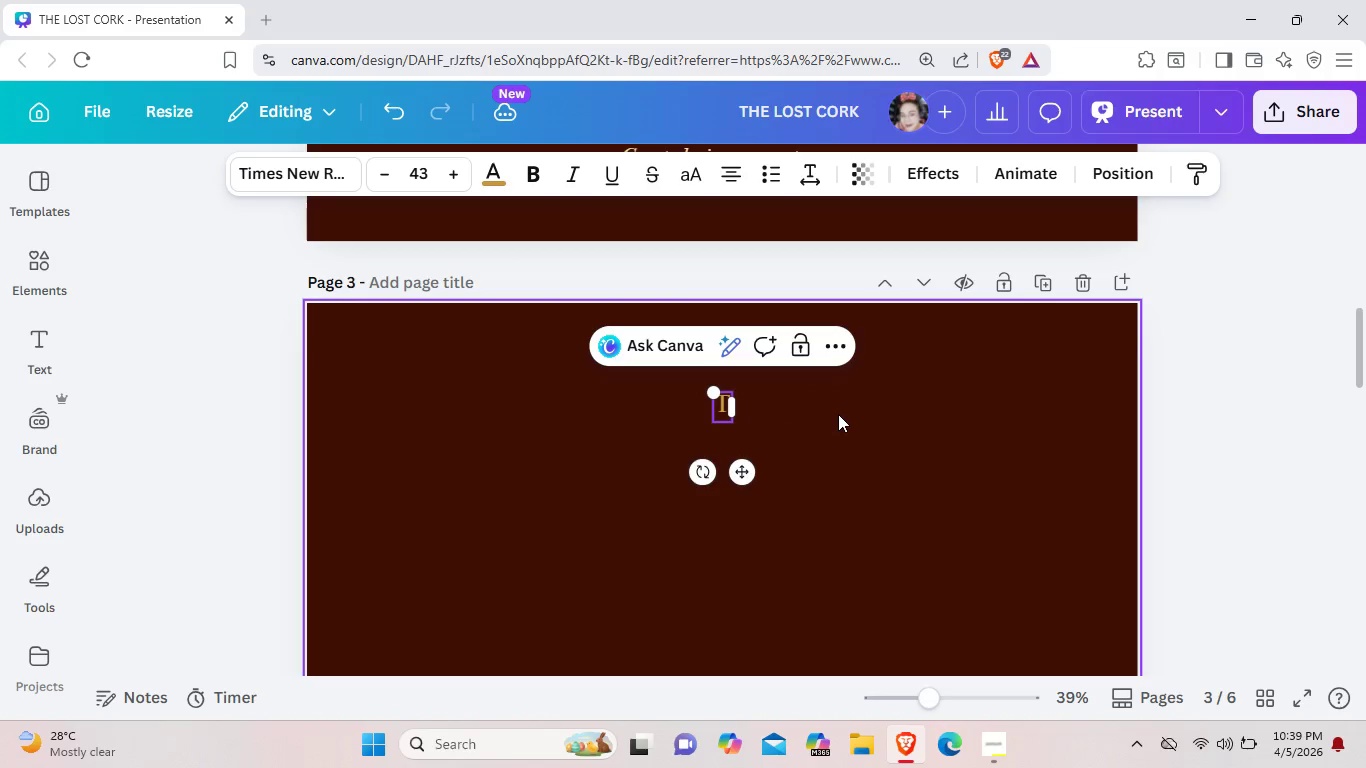 
key(Backspace)
 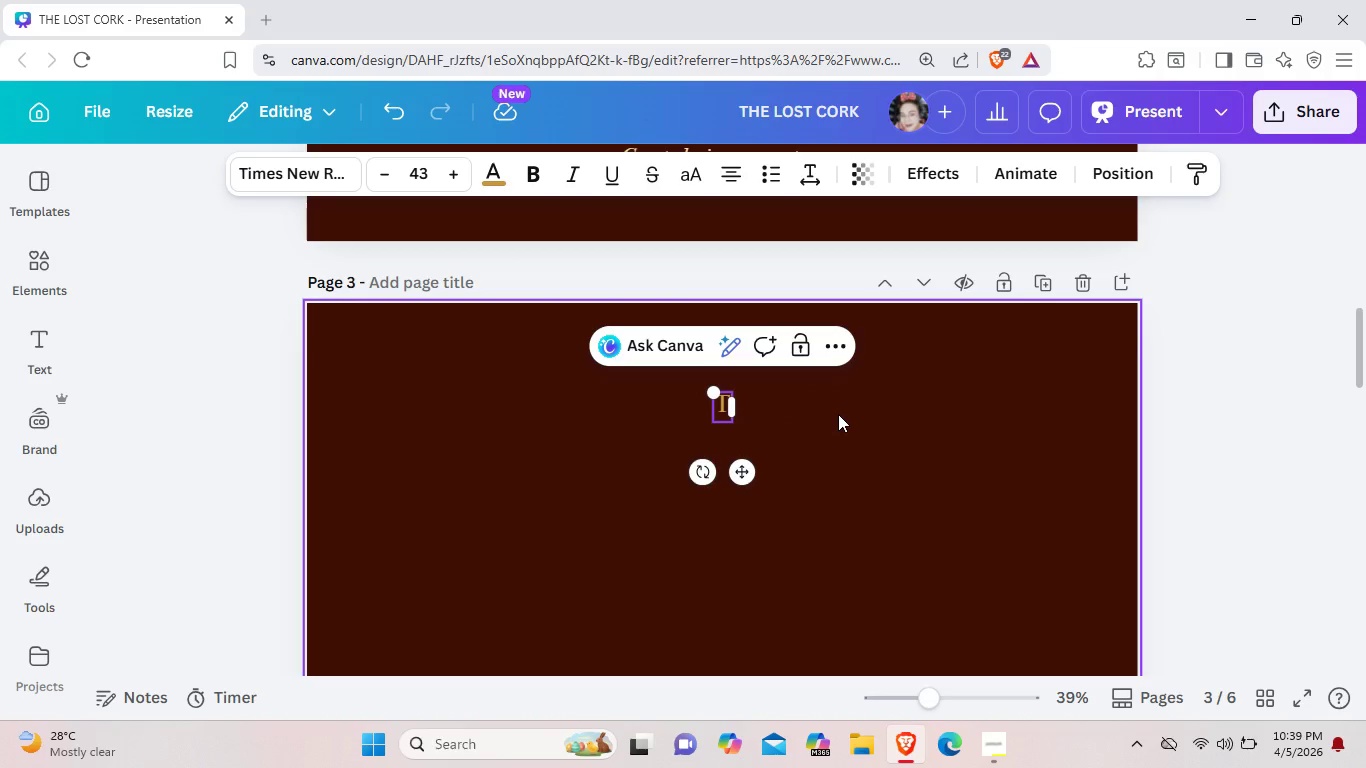 
key(Backspace)
 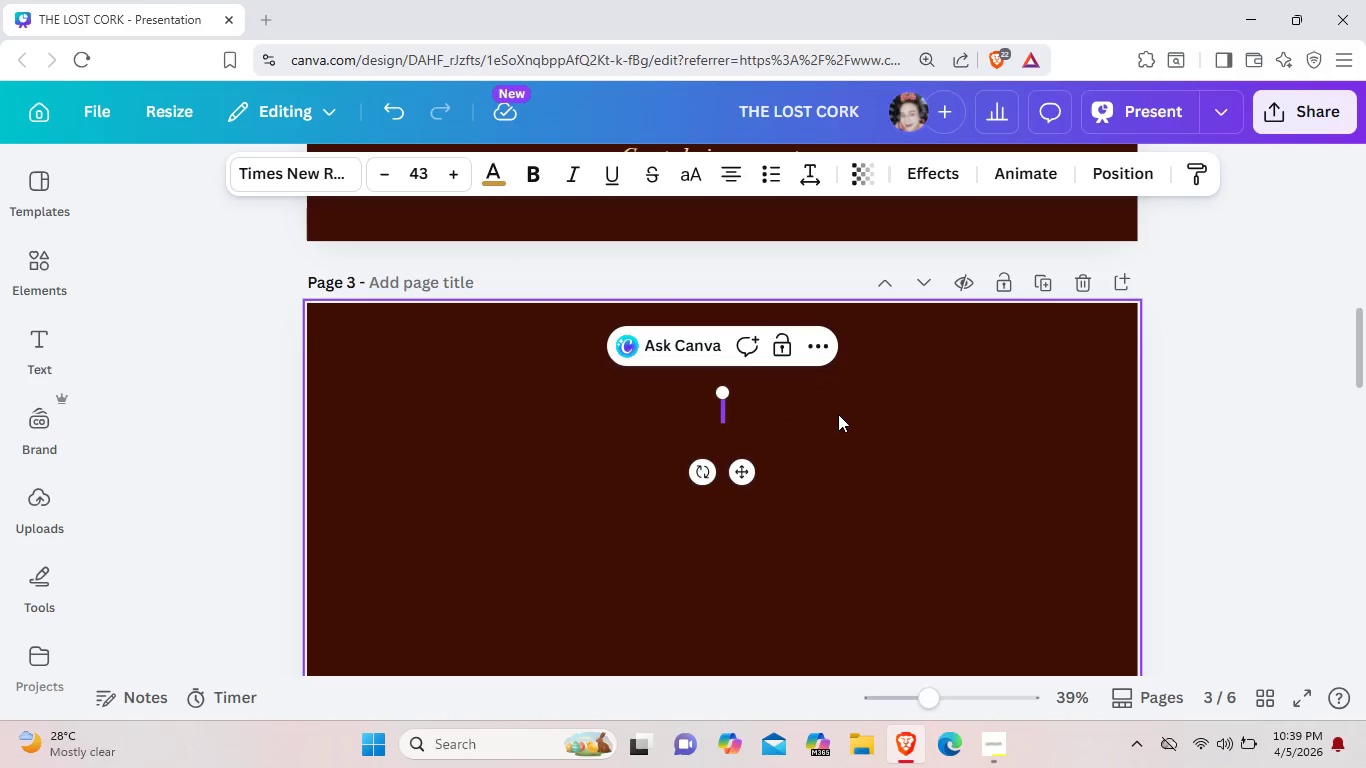 
type(Part)
key(Backspace)
key(Backspace)
key(Backspace)
type(ARTB)
key(Backspace)
type(NERSHIP)
 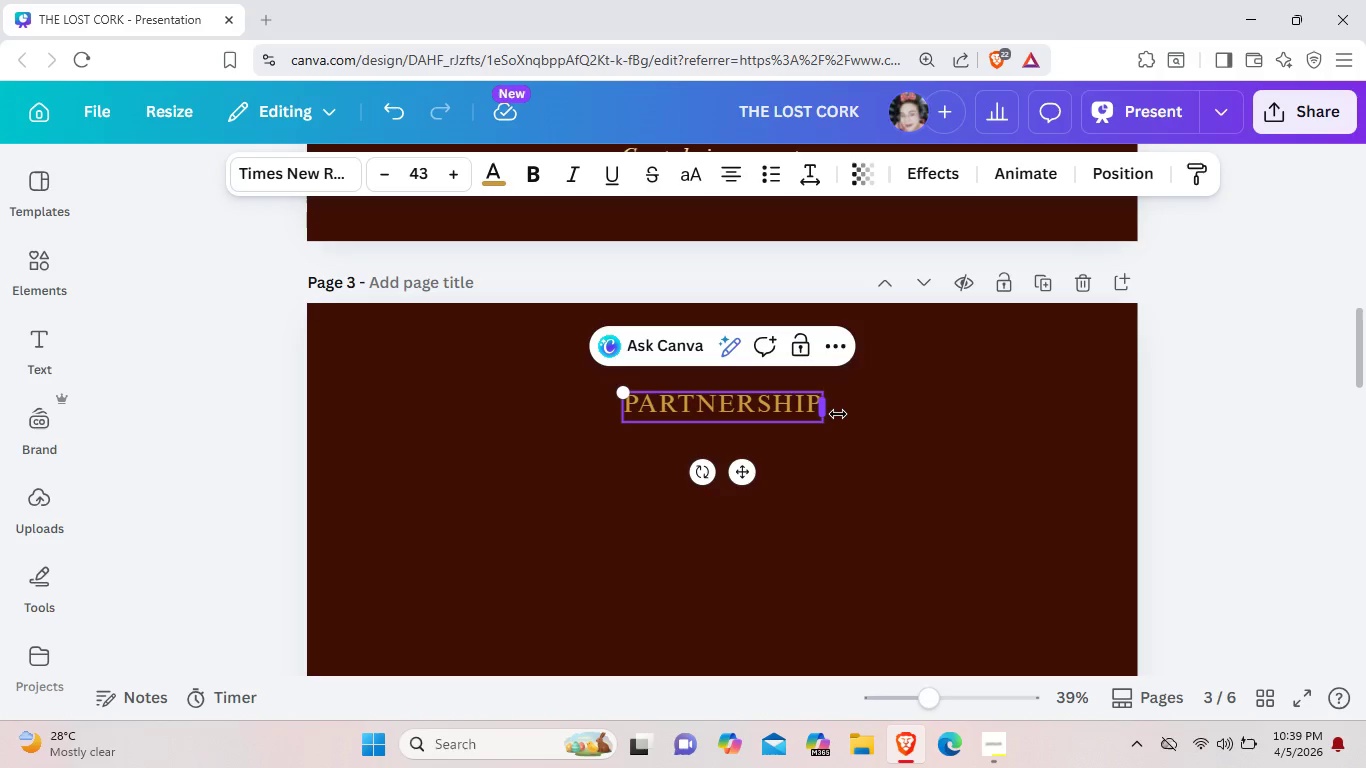 
type( BENEFITS)
 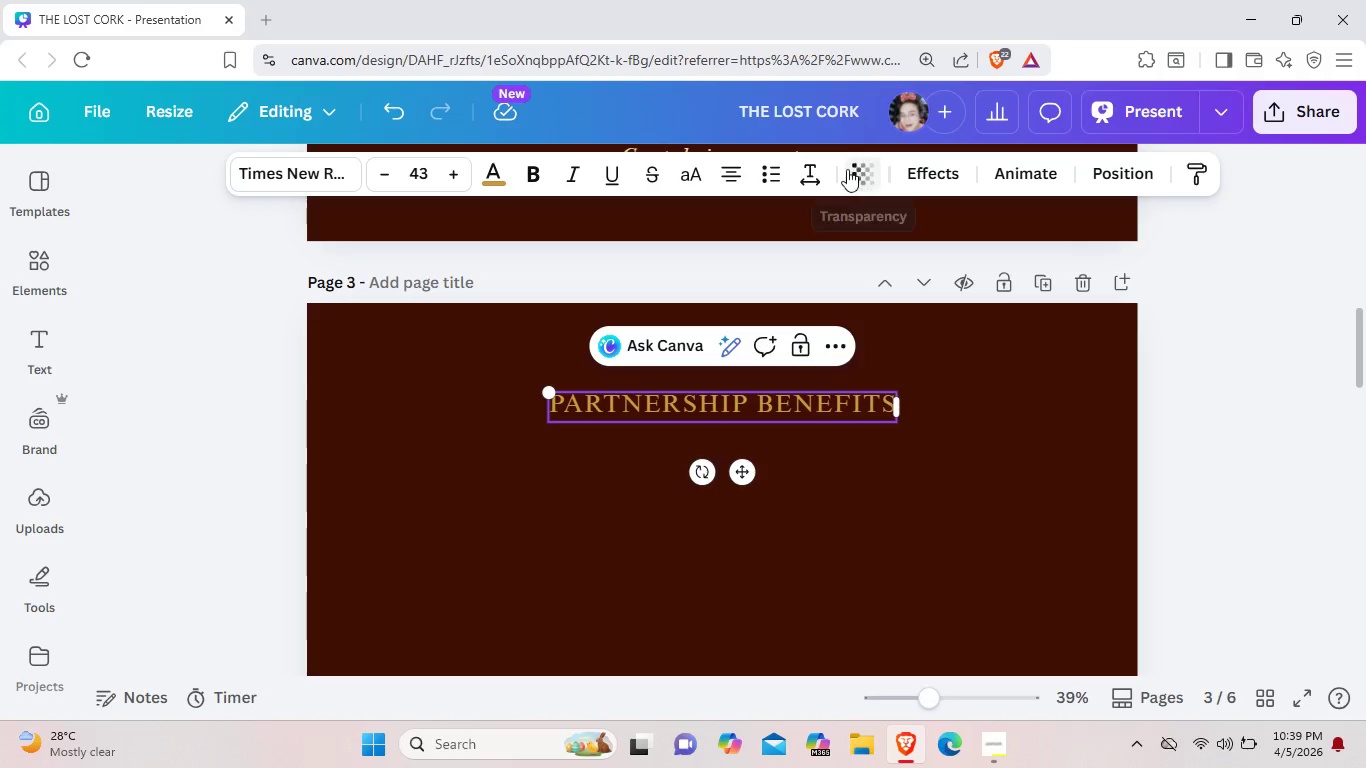 
left_click([810, 175])
 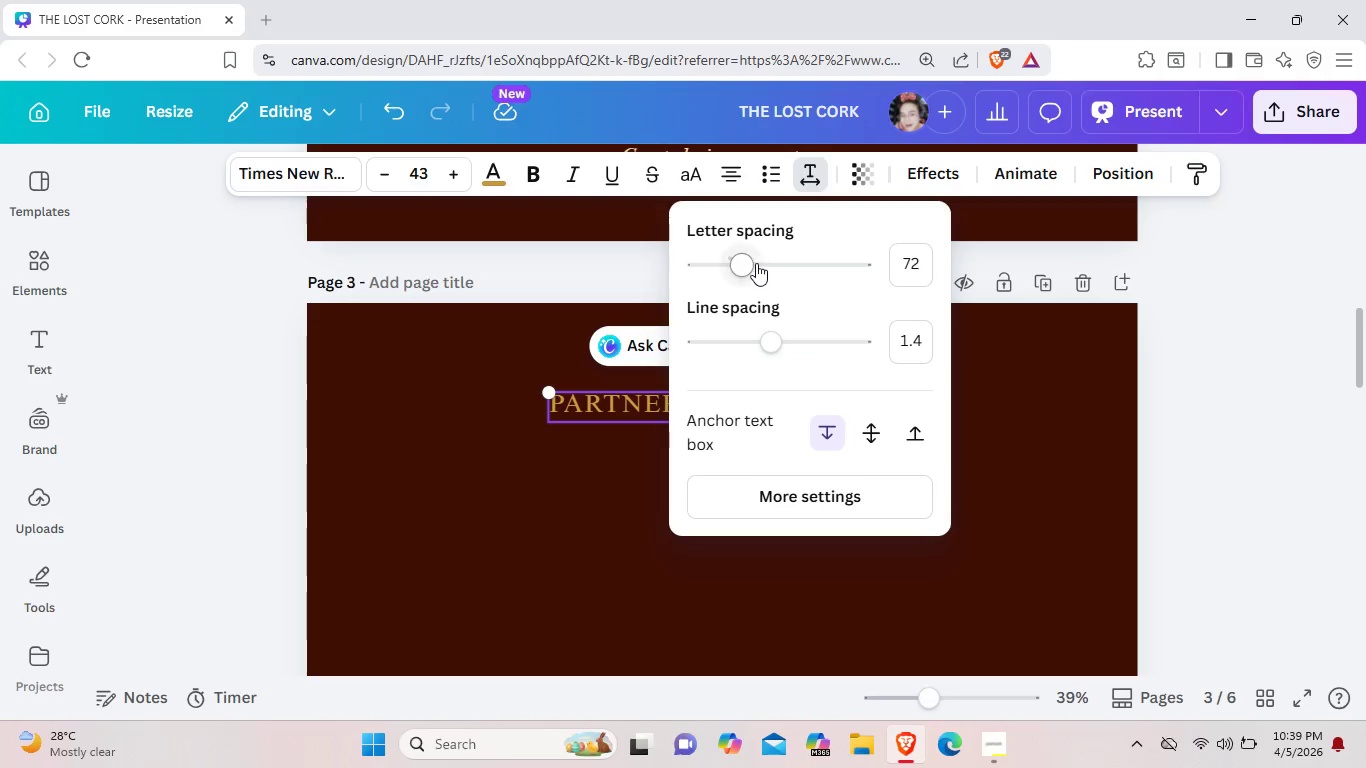 
left_click_drag(start_coordinate=[755, 263], to_coordinate=[788, 266])
 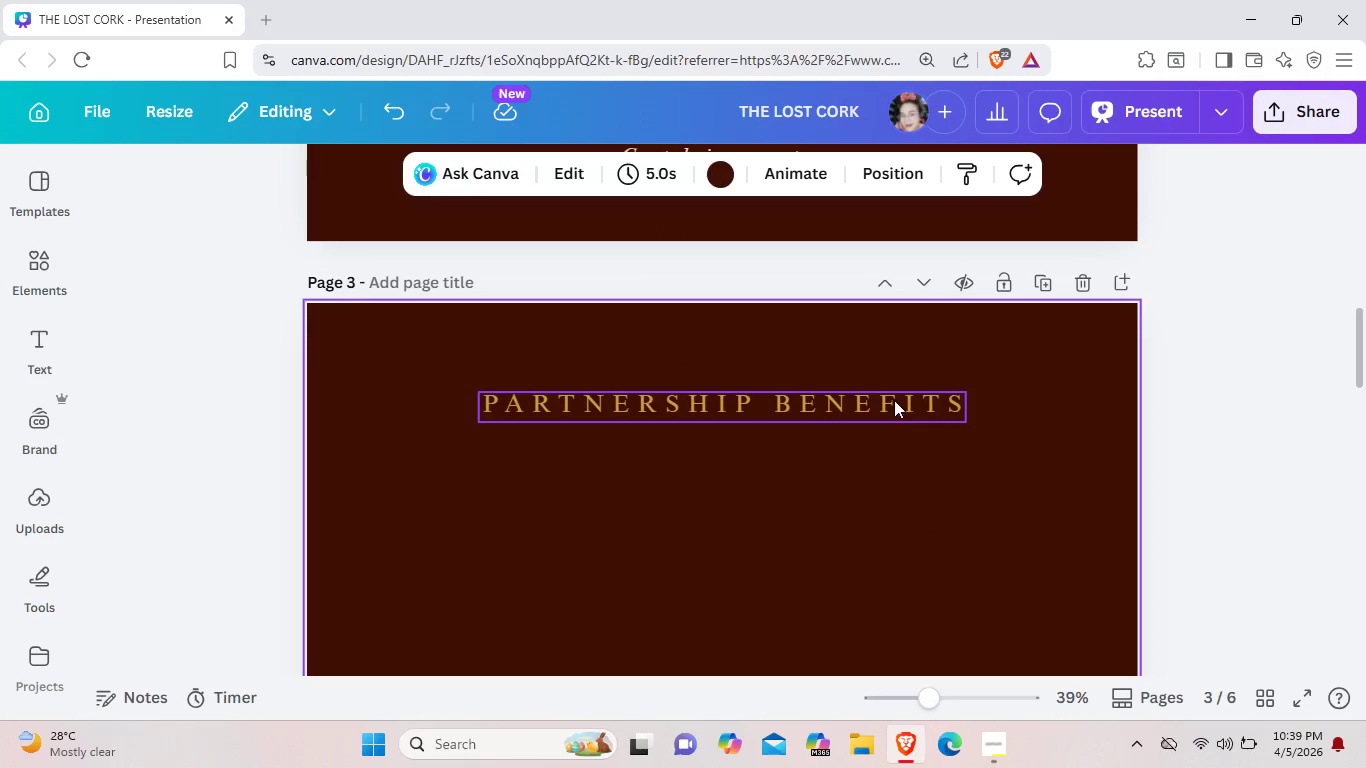 
left_click_drag(start_coordinate=[895, 407], to_coordinate=[893, 379])
 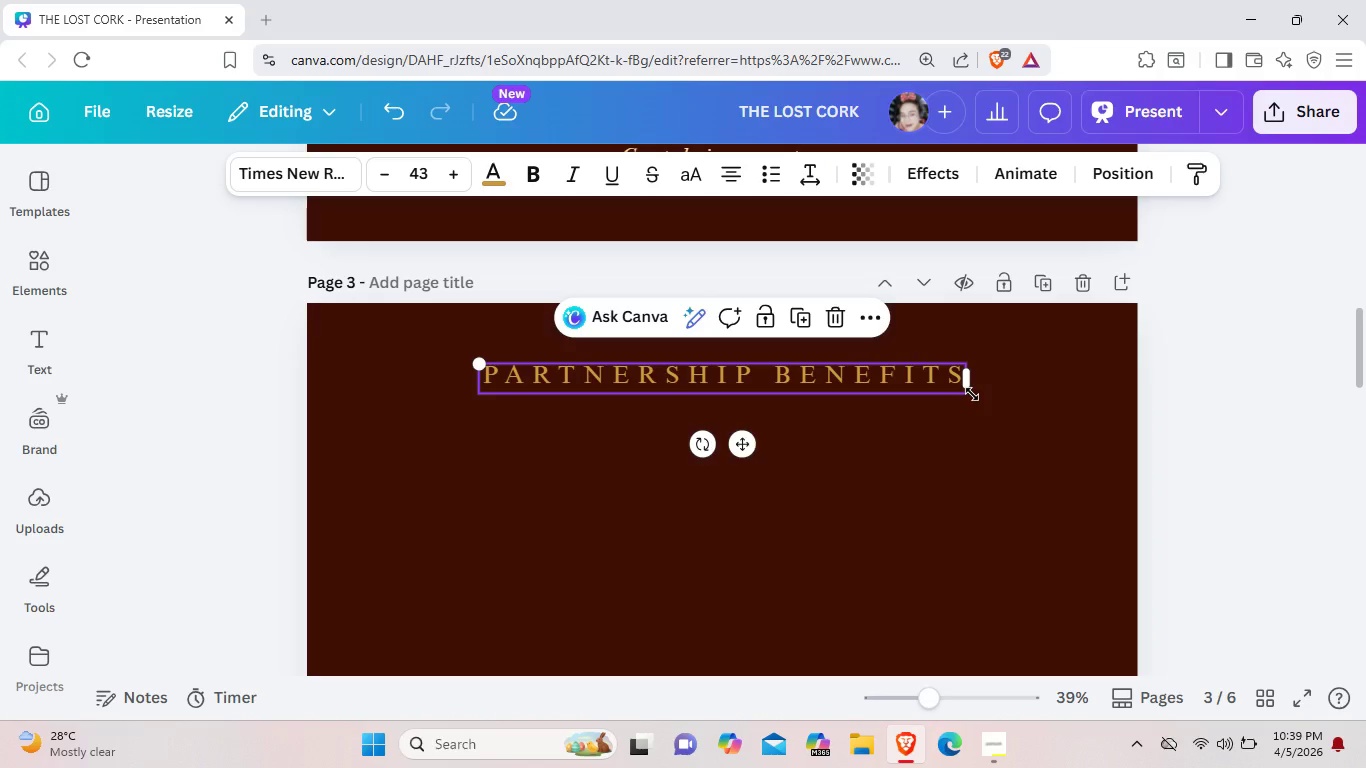 
left_click_drag(start_coordinate=[972, 394], to_coordinate=[957, 388])
 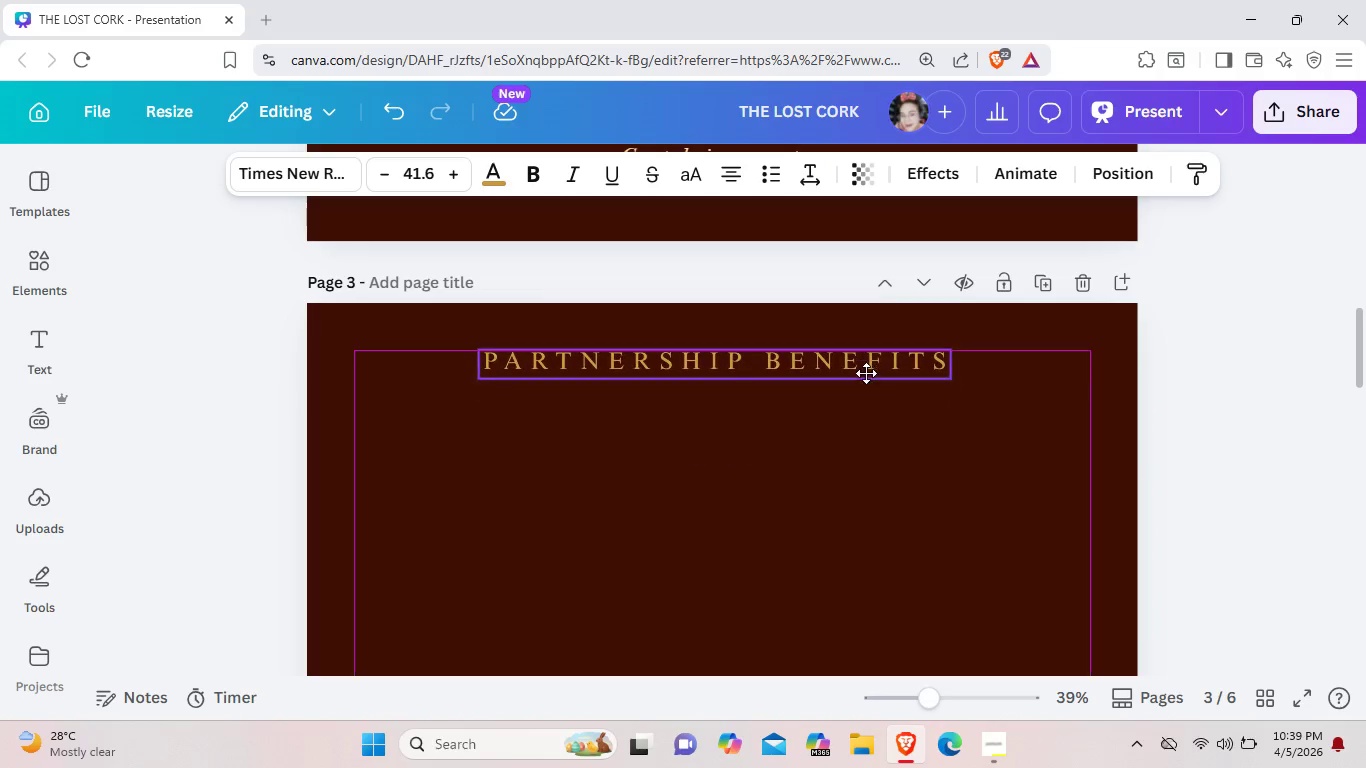 
left_click_drag(start_coordinate=[866, 384], to_coordinate=[868, 375])
 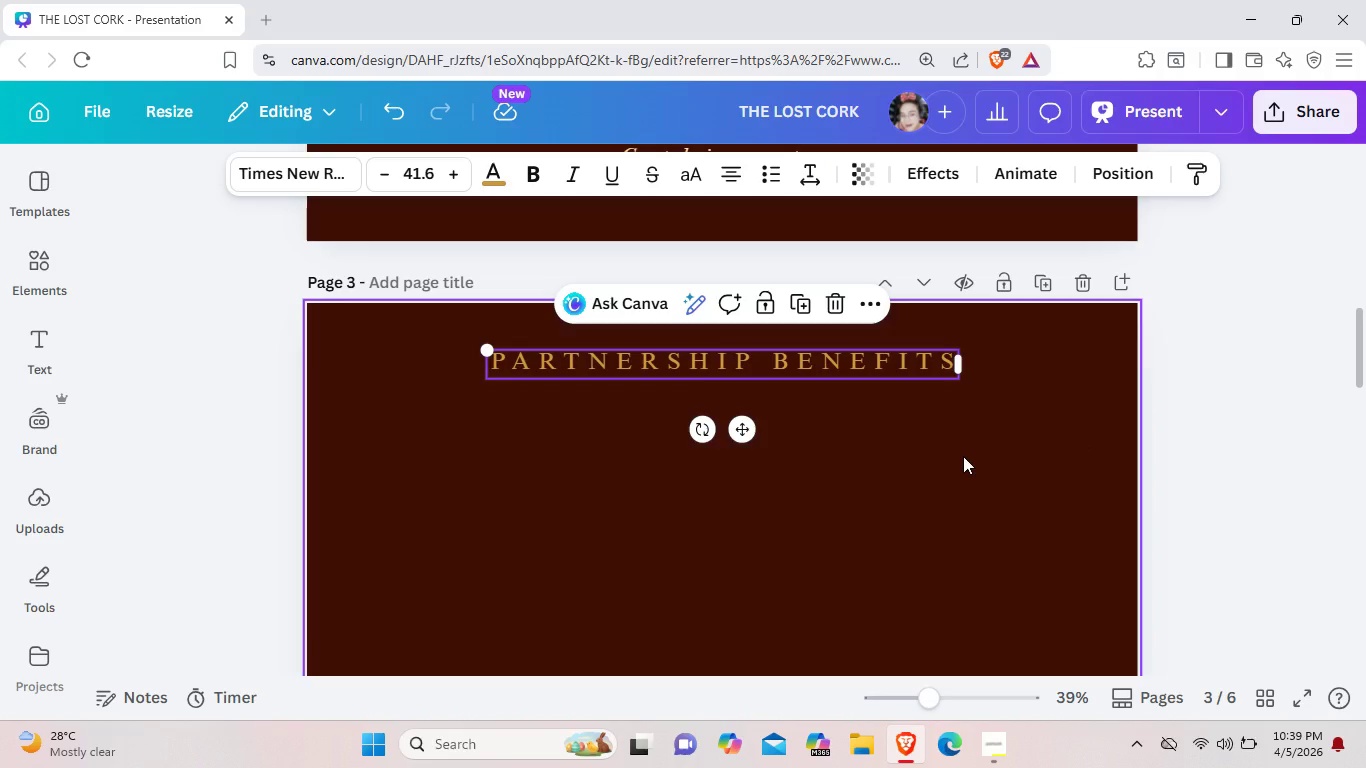 
left_click([963, 456])
 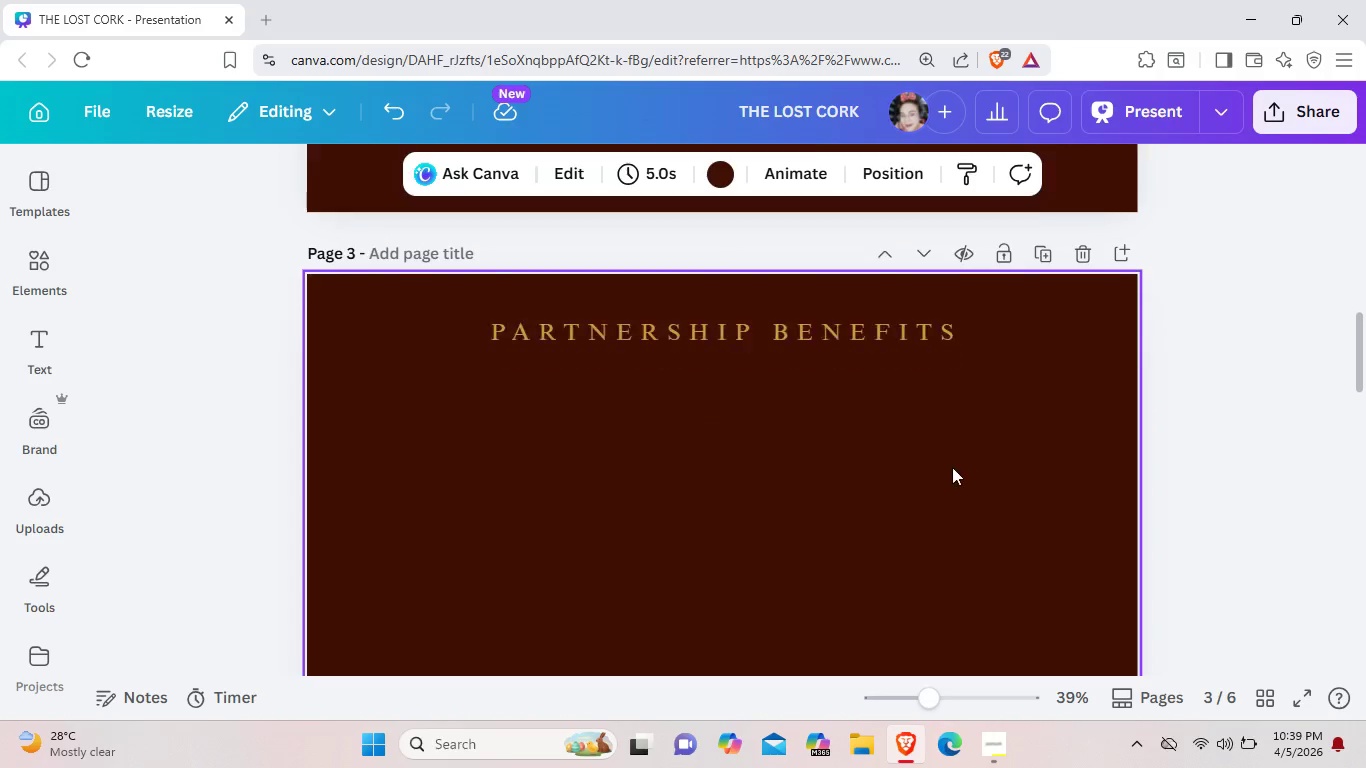 
scroll: coordinate [963, 456], scroll_direction: down, amount: 1.0
 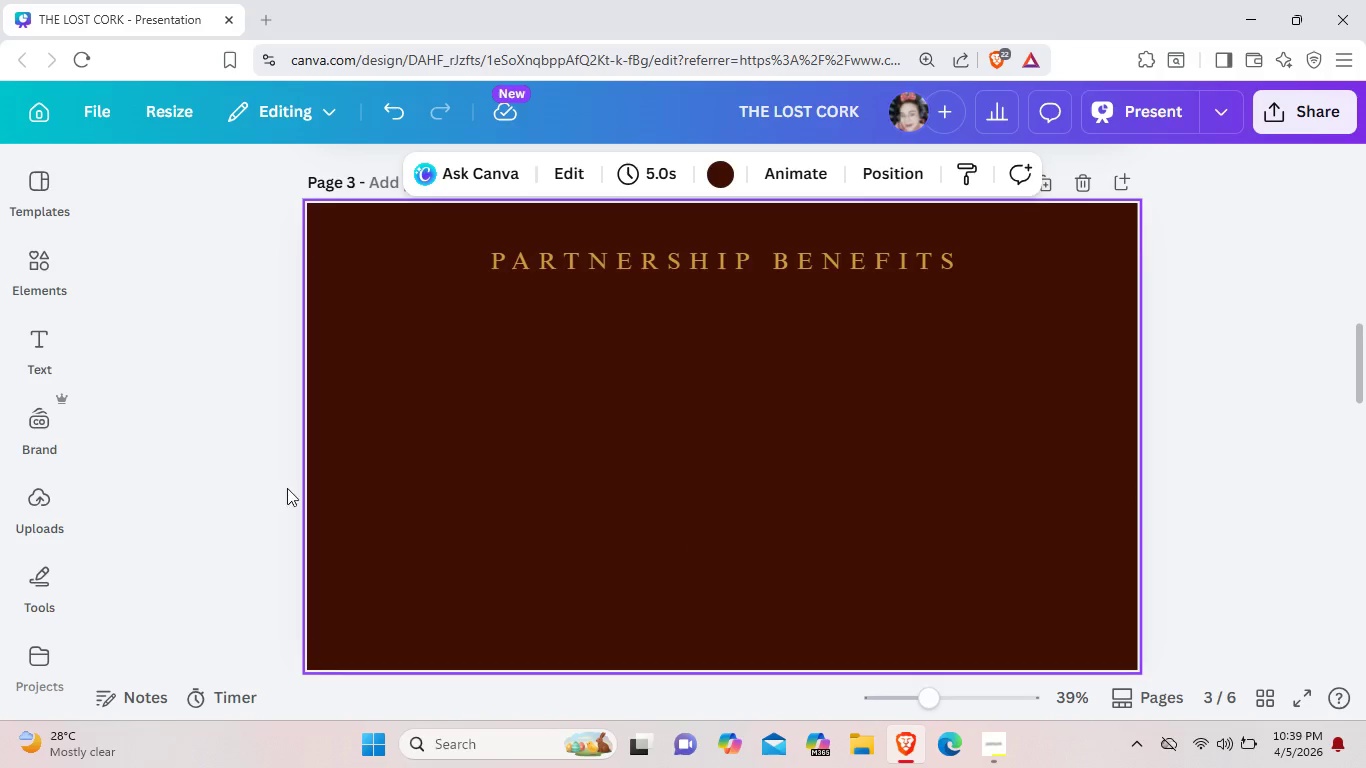 
left_click([36, 344])
 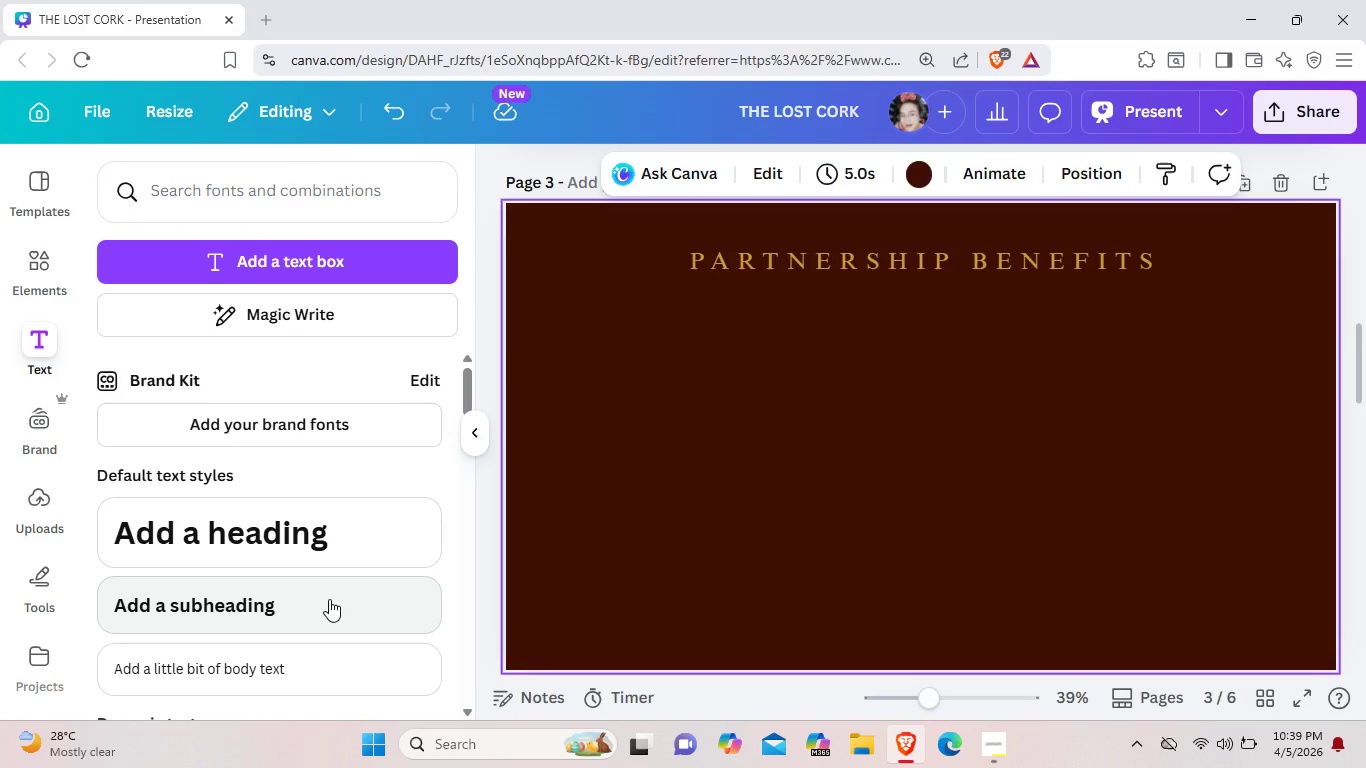 
left_click([329, 599])
 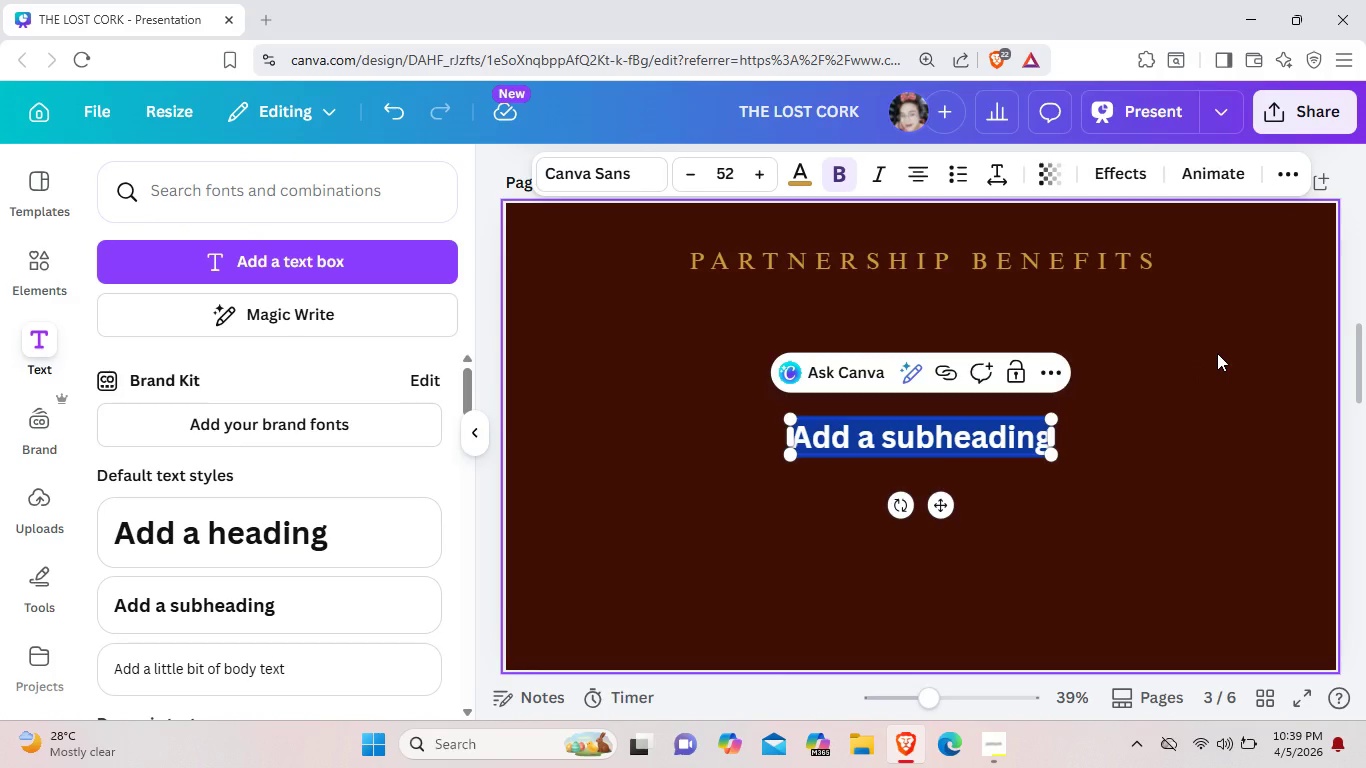 
key(Backspace)
type(wHY)
key(Backspace)
key(Backspace)
key(Backspace)
type(Why Partnt)
key(Backspace)
type(er With The Lost Cork?)
 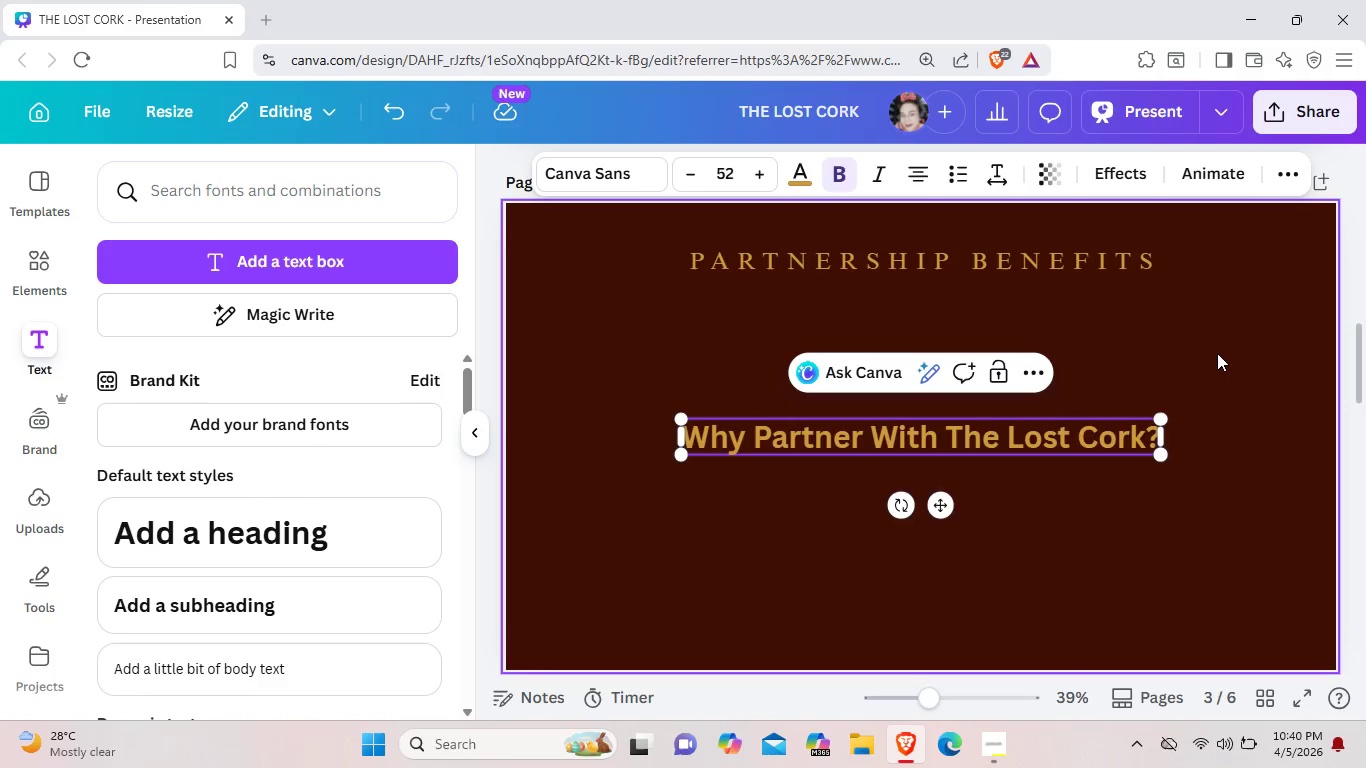 
left_click([618, 165])
 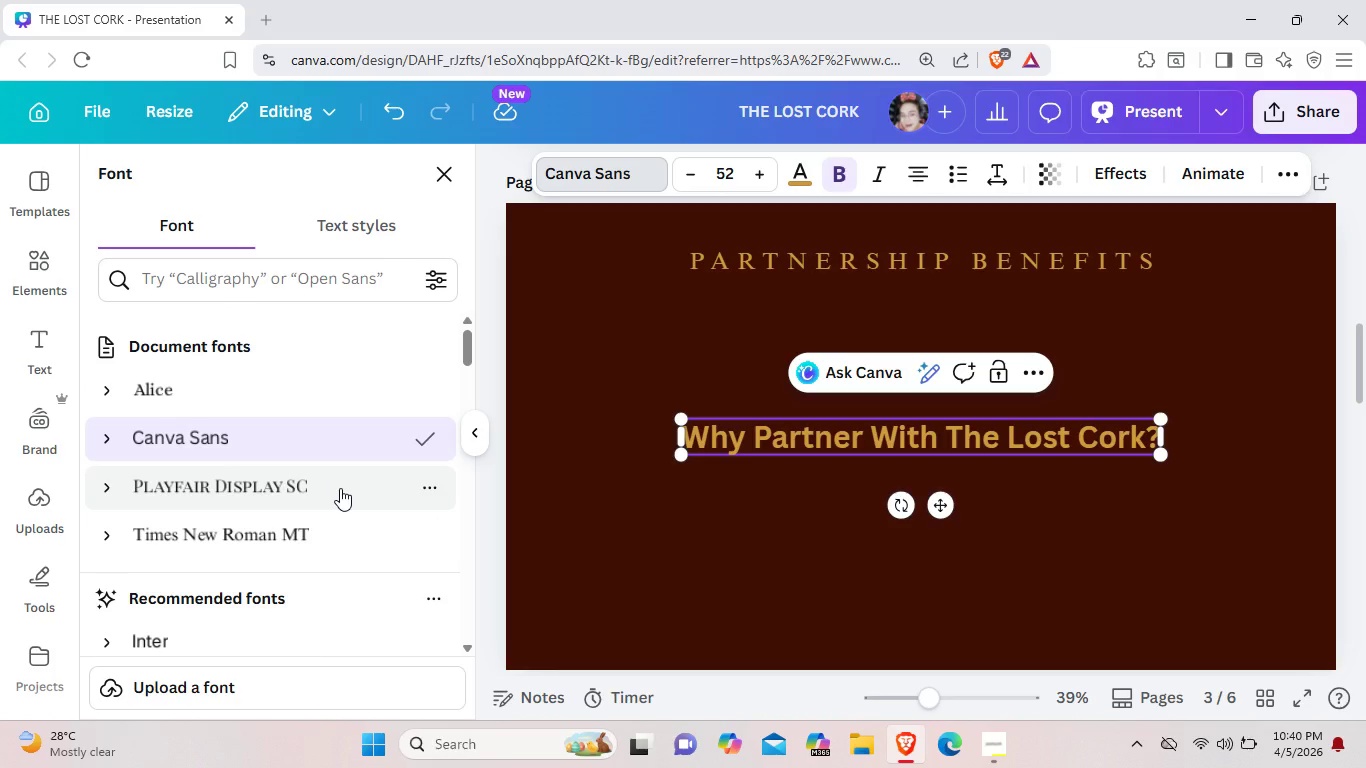 
left_click([340, 488])
 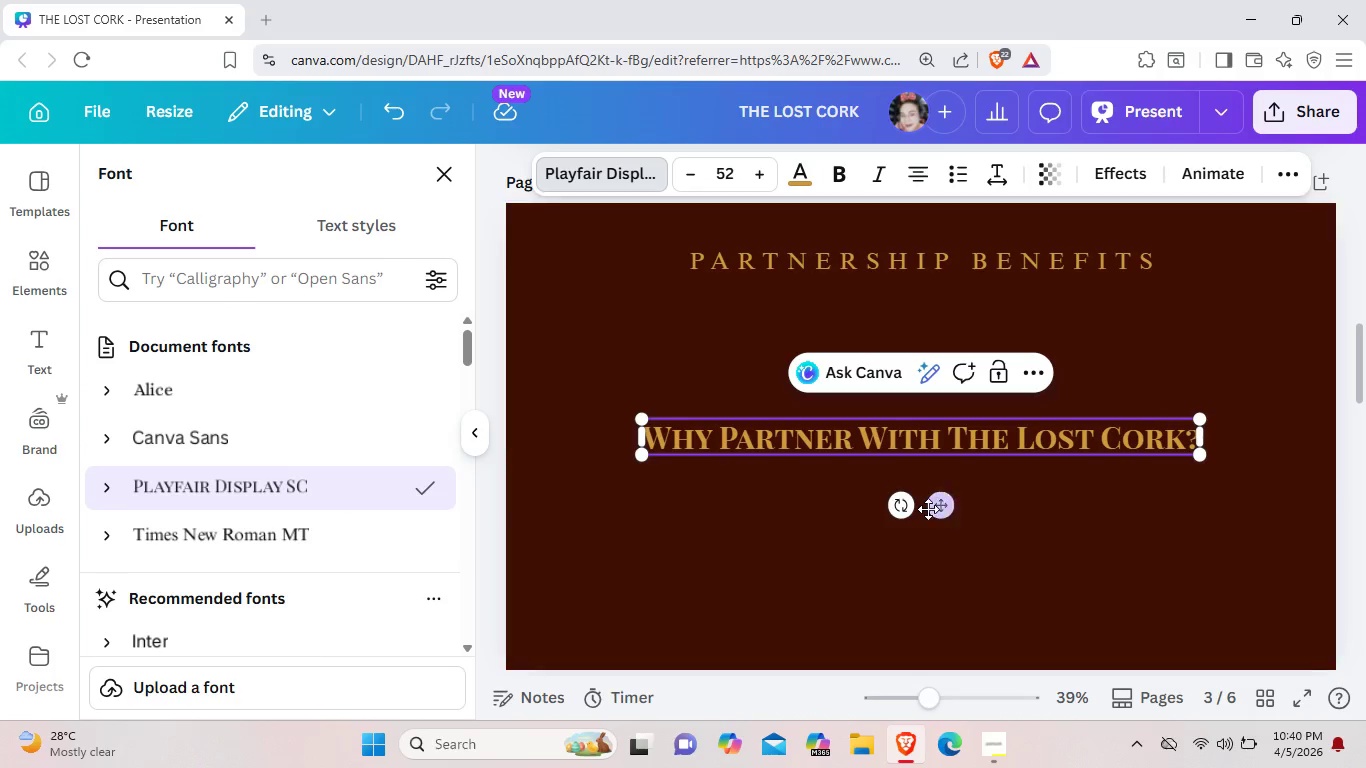 
left_click_drag(start_coordinate=[935, 509], to_coordinate=[933, 421])
 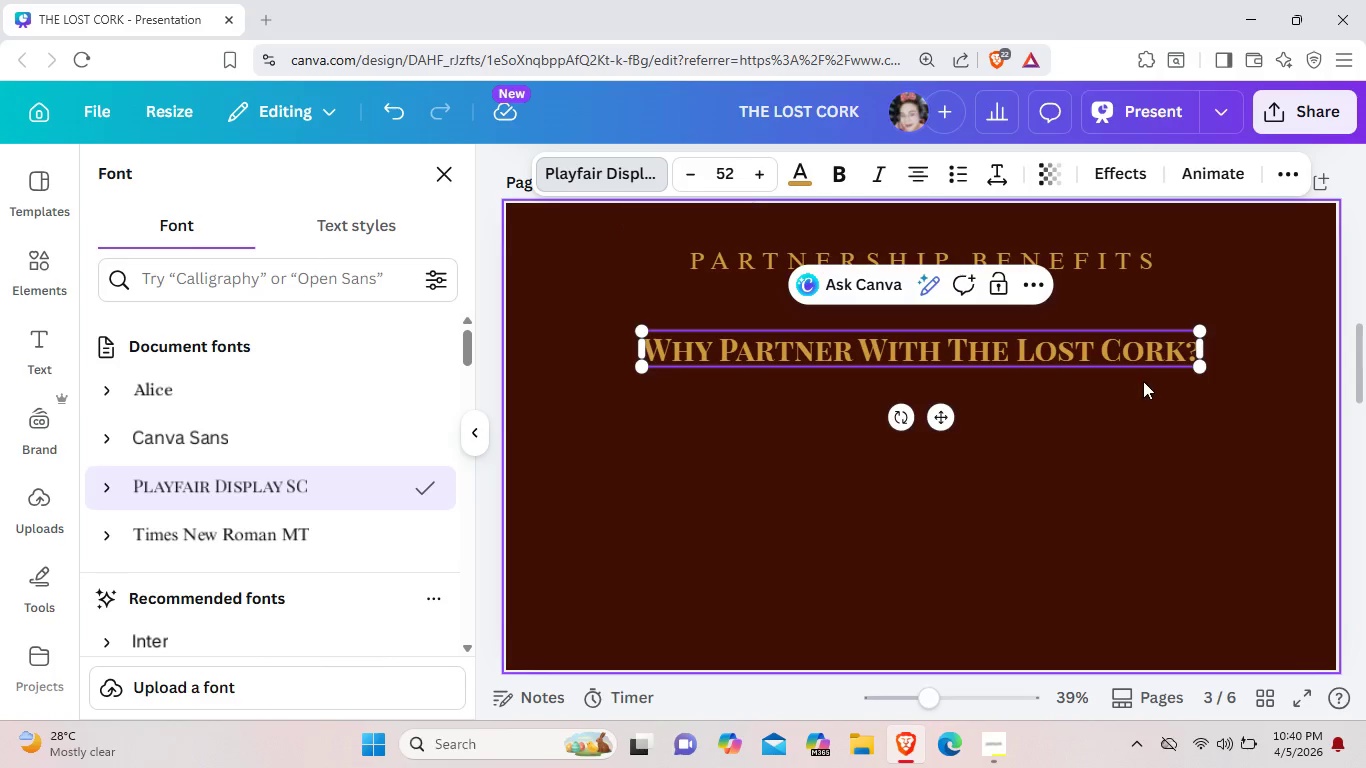 
left_click_drag(start_coordinate=[1202, 364], to_coordinate=[1221, 369])
 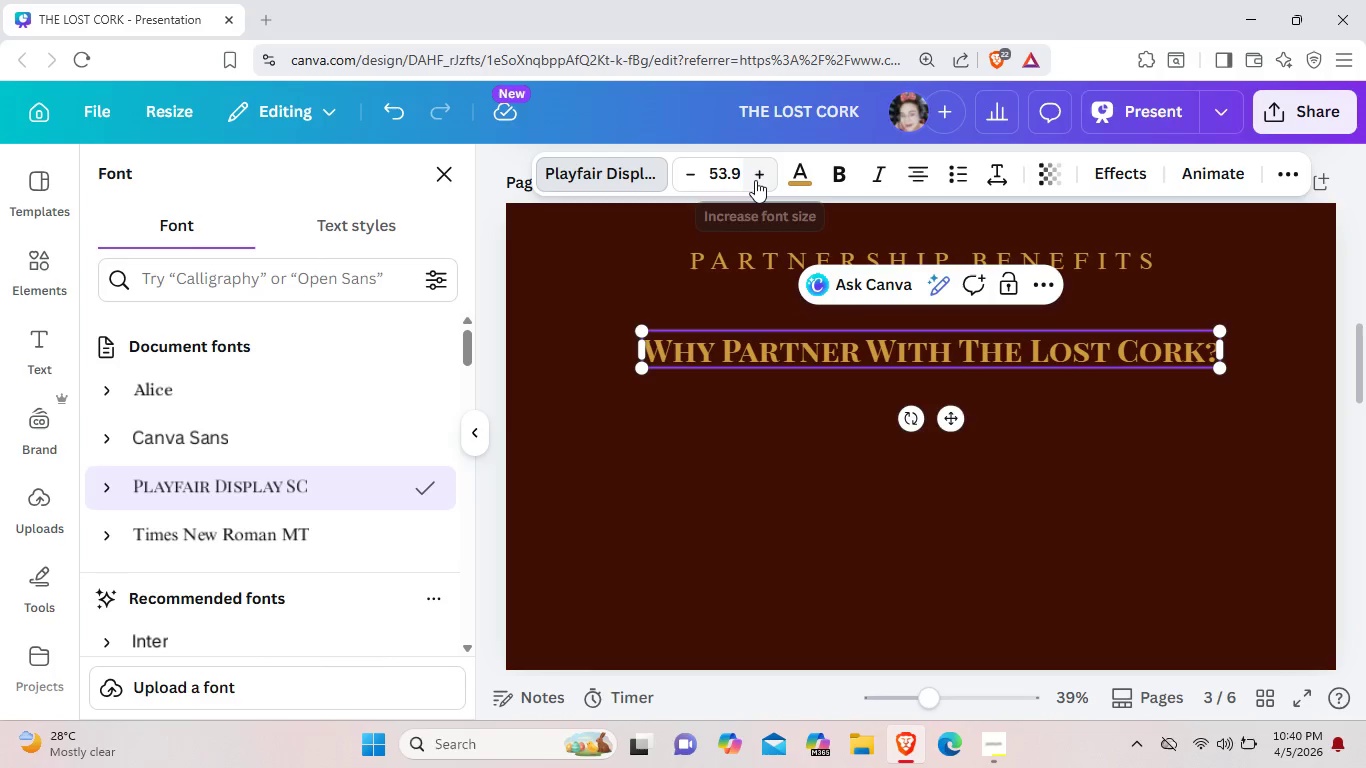 
left_click([755, 180])
 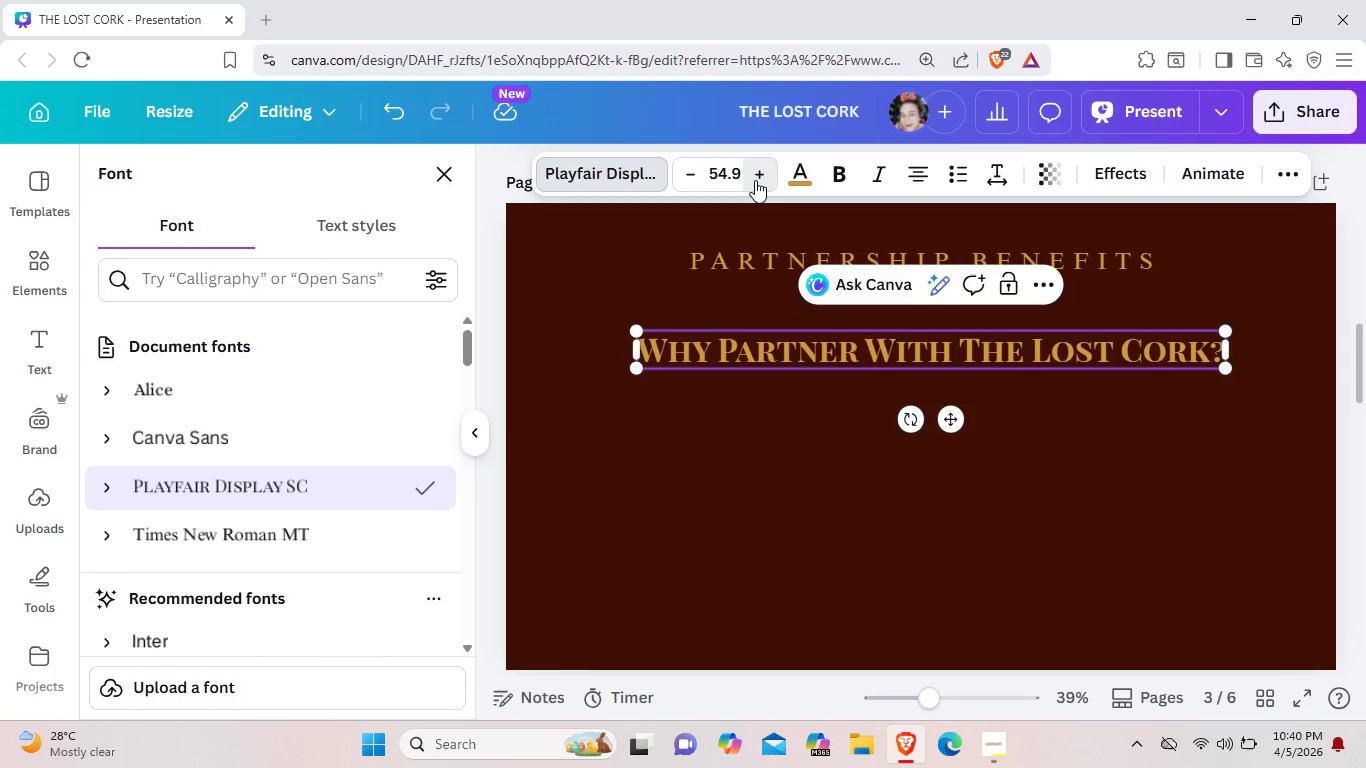 
left_click([755, 180])
 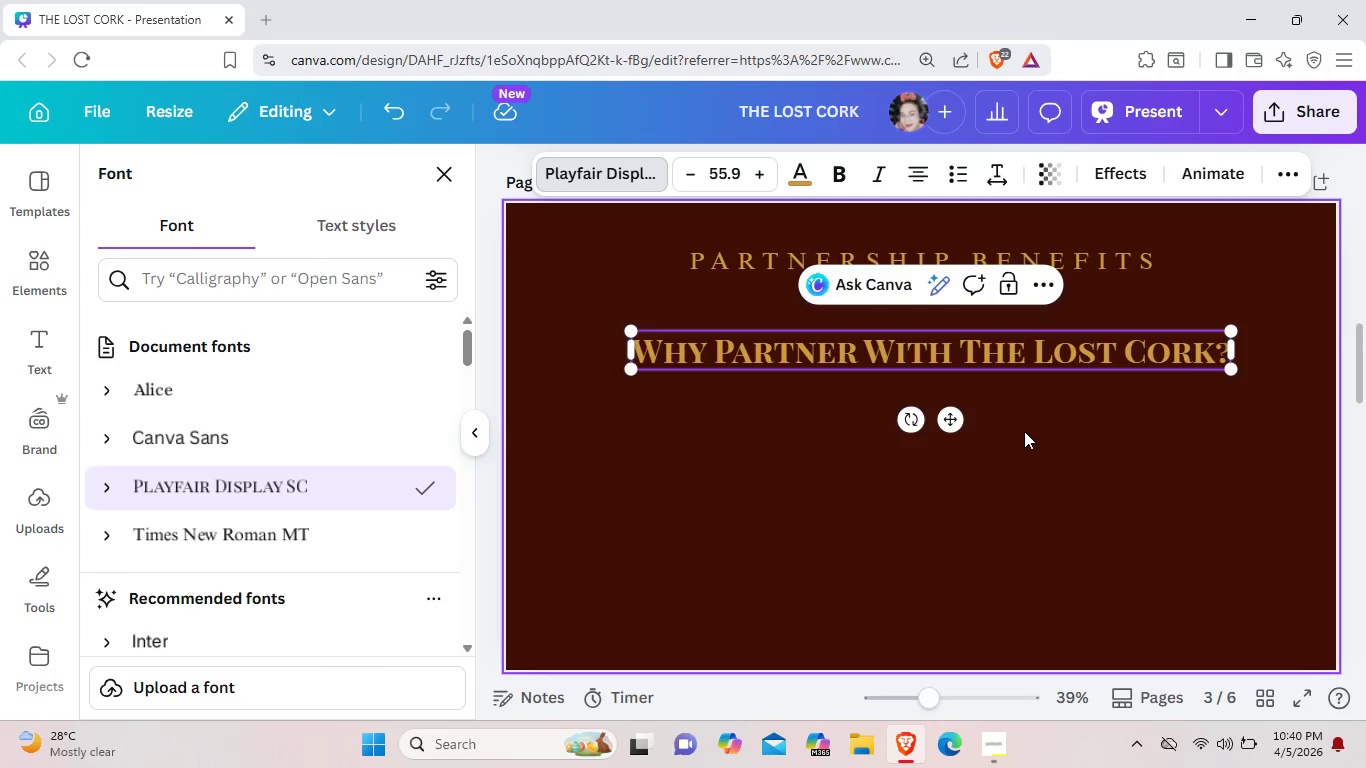 
left_click([1024, 431])
 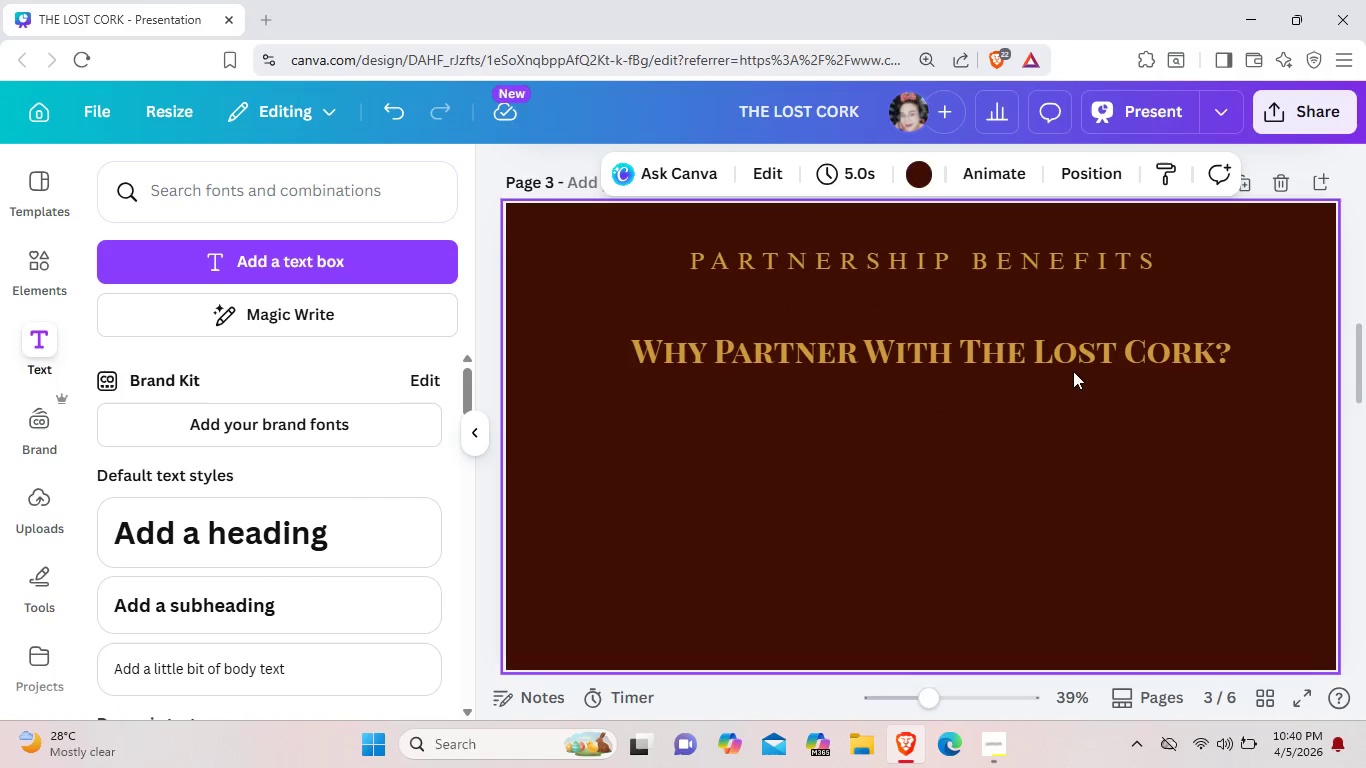 
left_click([1073, 363])
 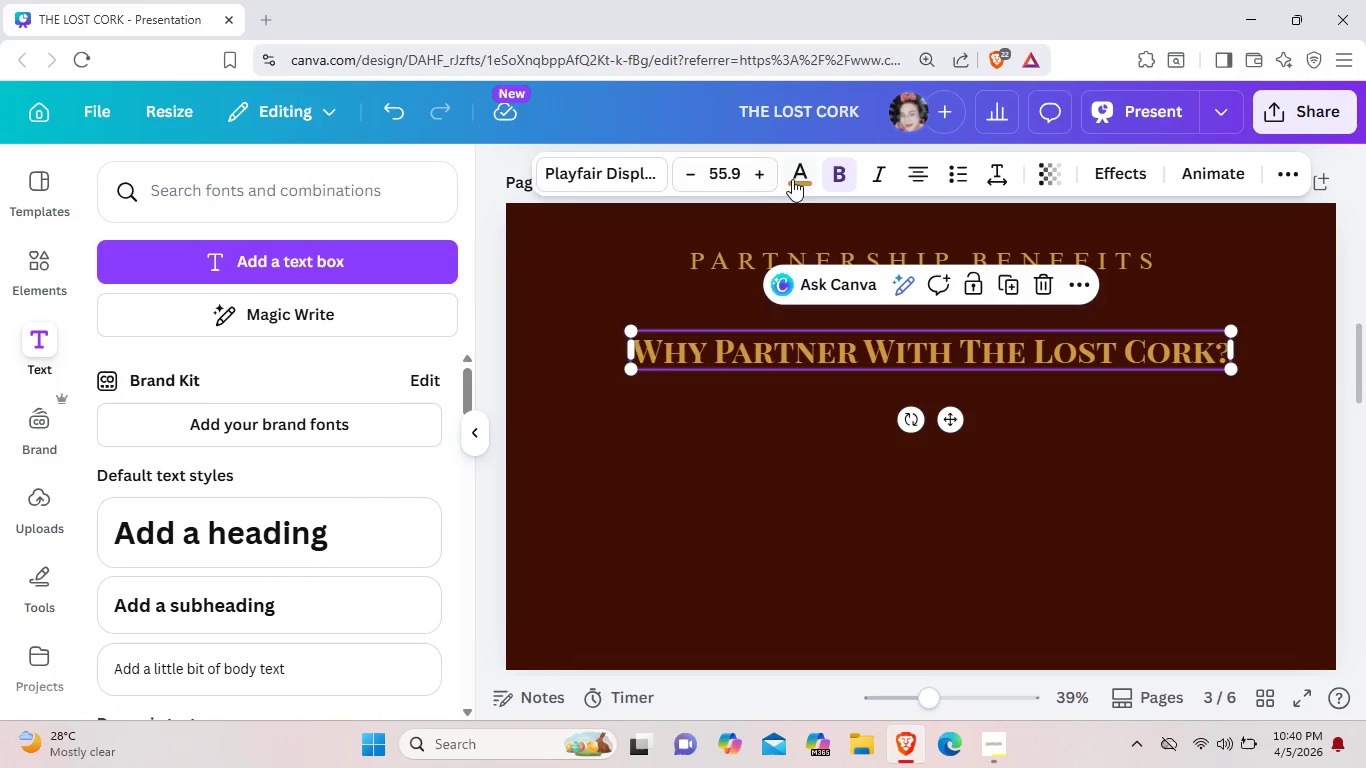 
left_click([799, 180])
 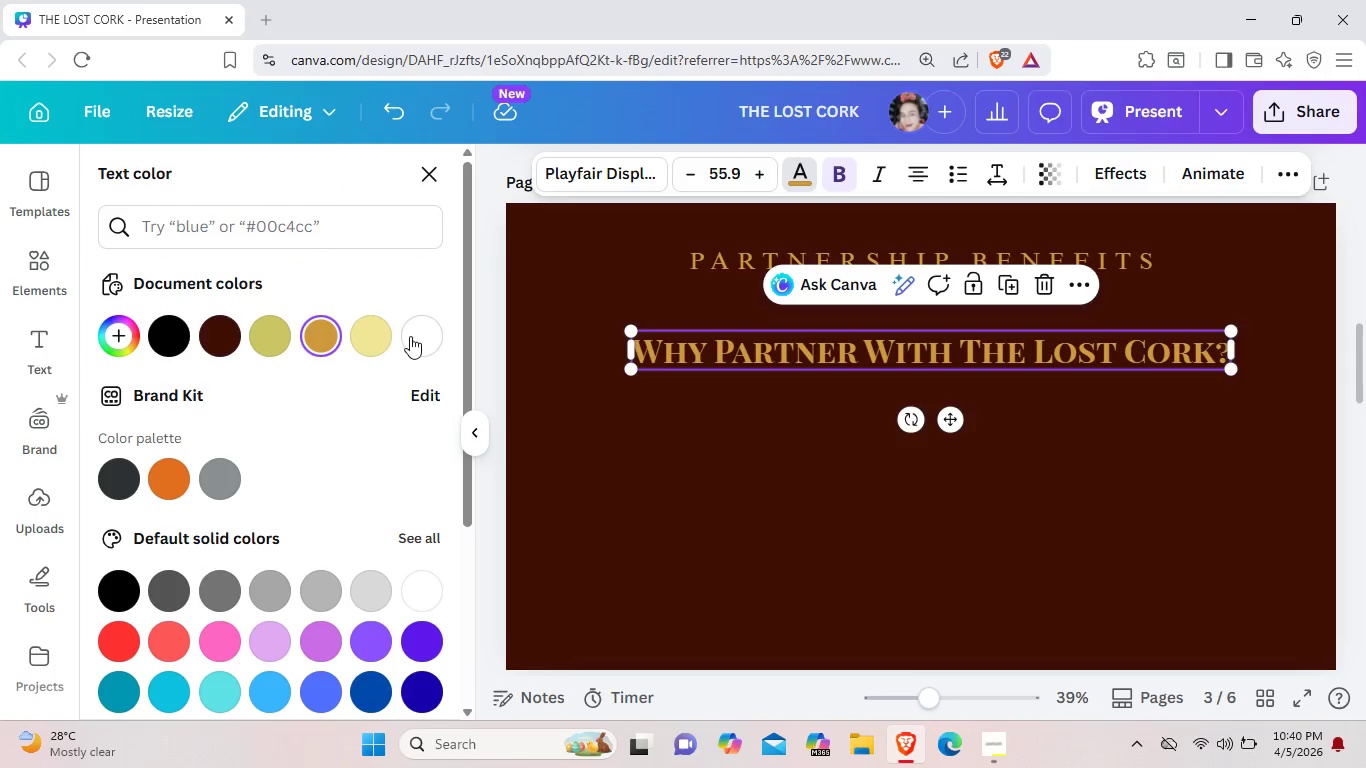 
left_click([410, 336])
 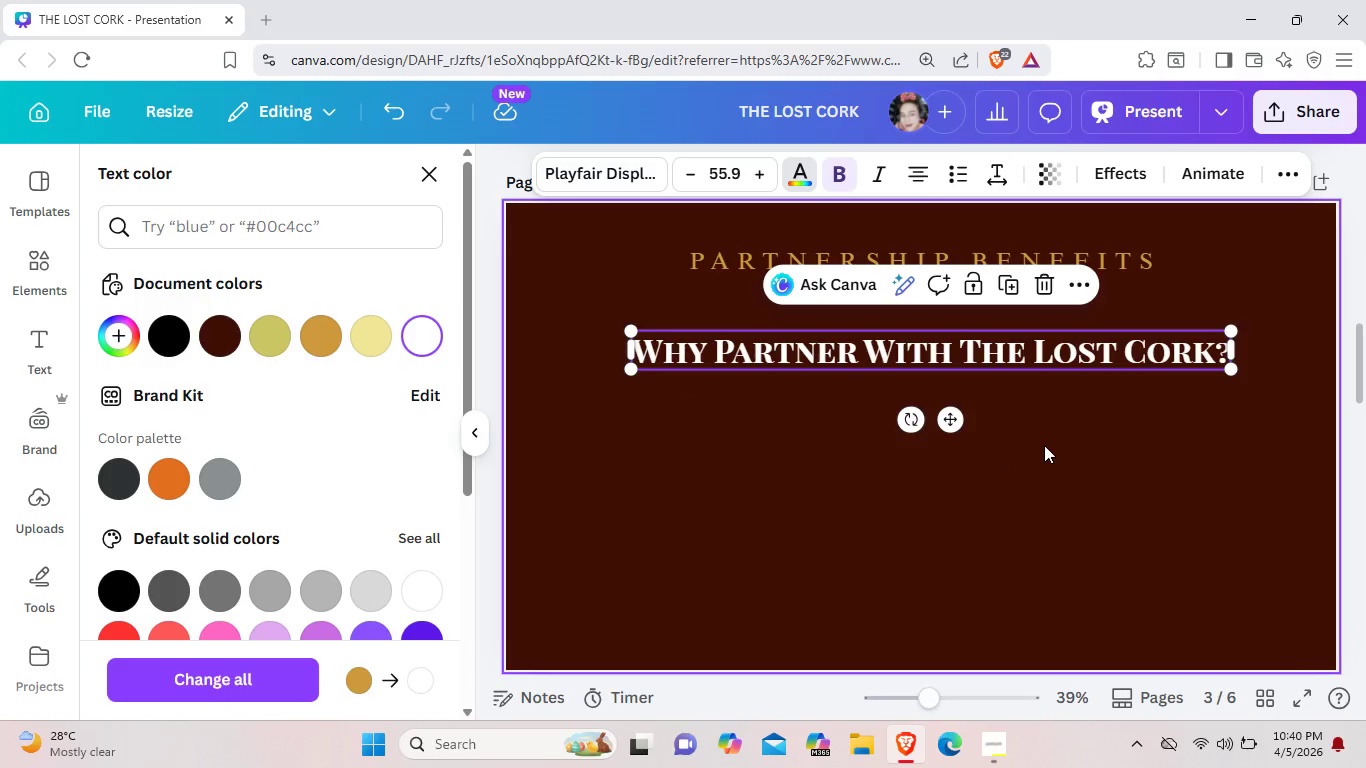 
left_click([1044, 445])
 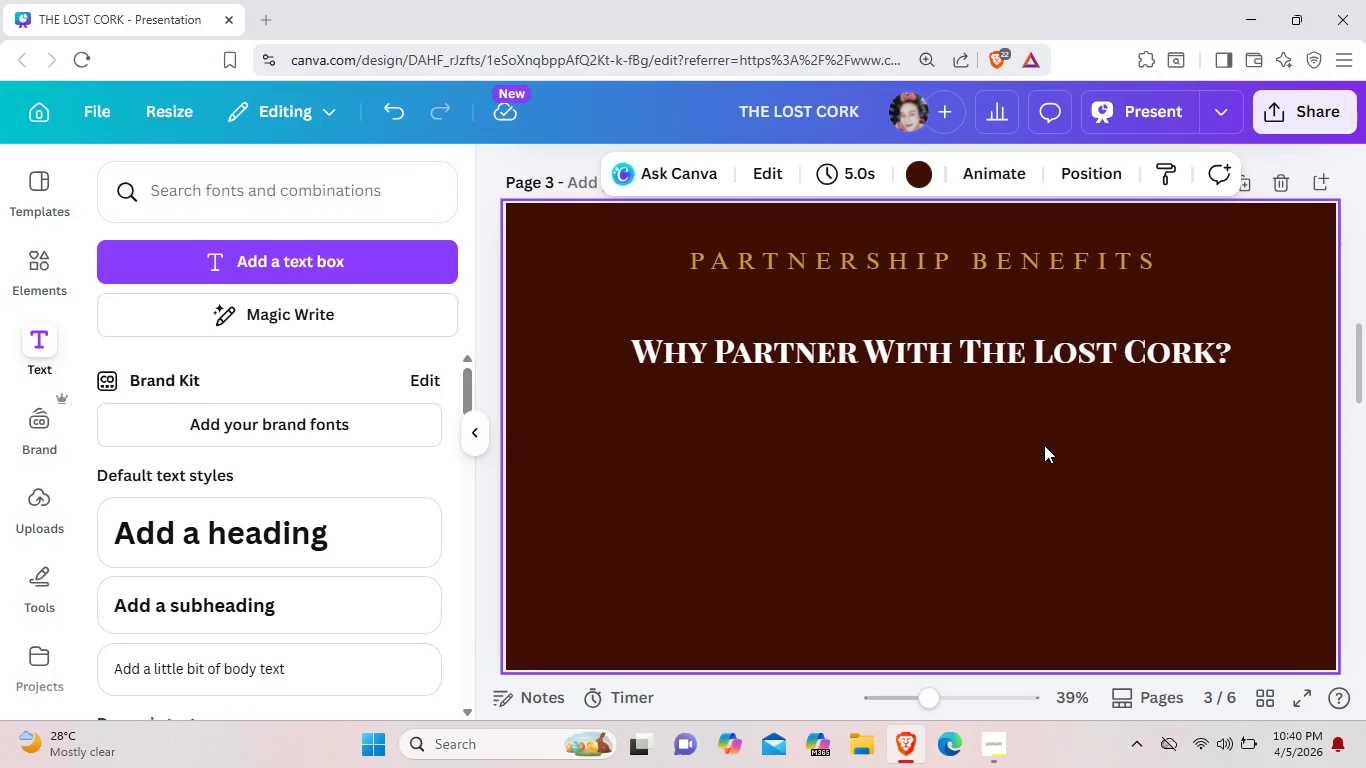 
scroll: coordinate [1034, 443], scroll_direction: up, amount: 8.0
 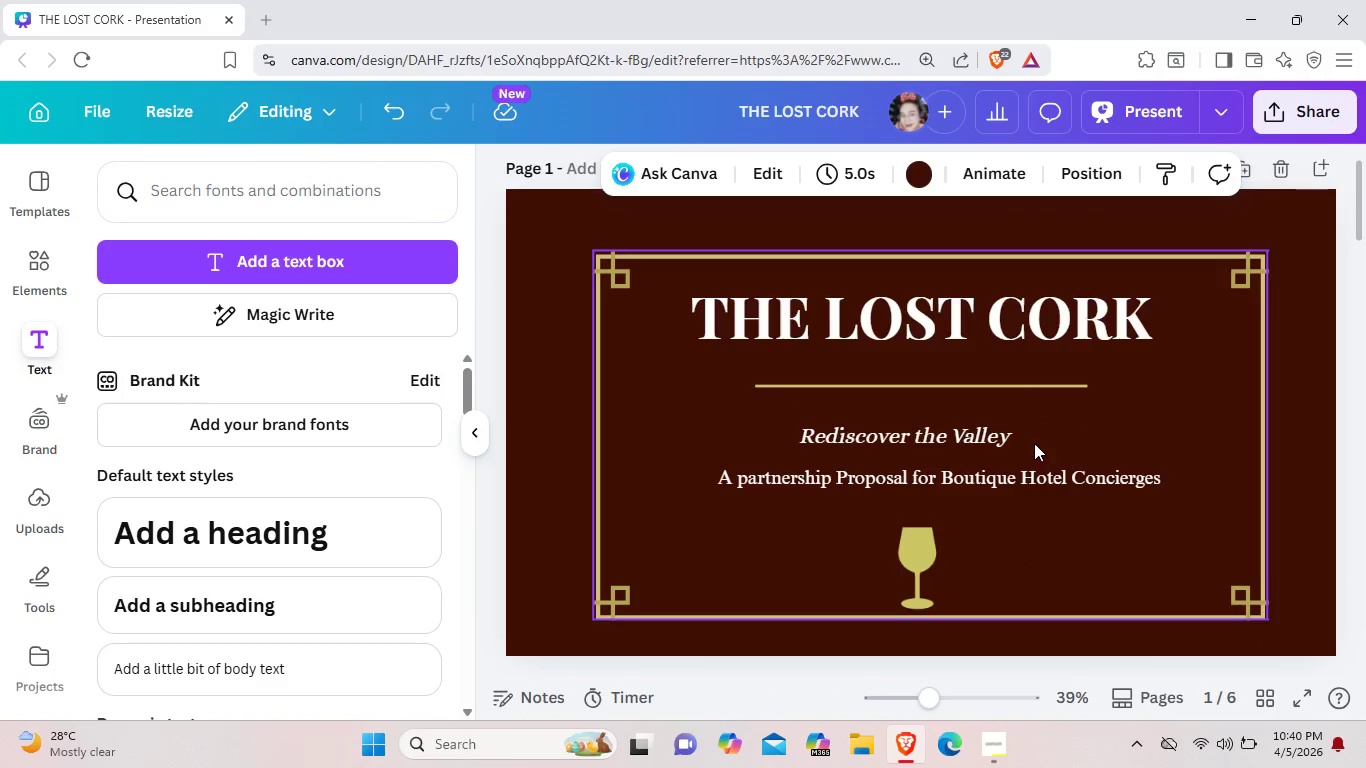 
scroll: coordinate [1034, 443], scroll_direction: down, amount: 5.0
 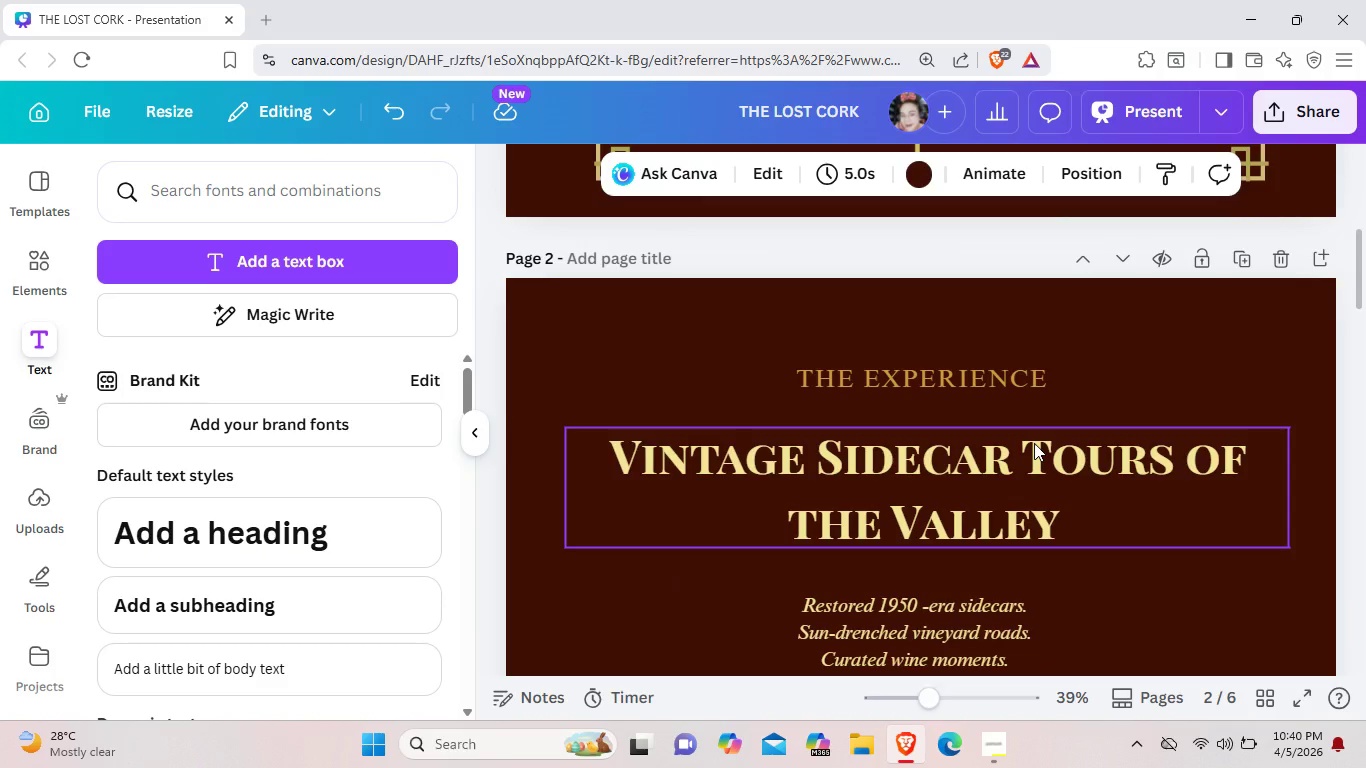 
left_click([1034, 443])
 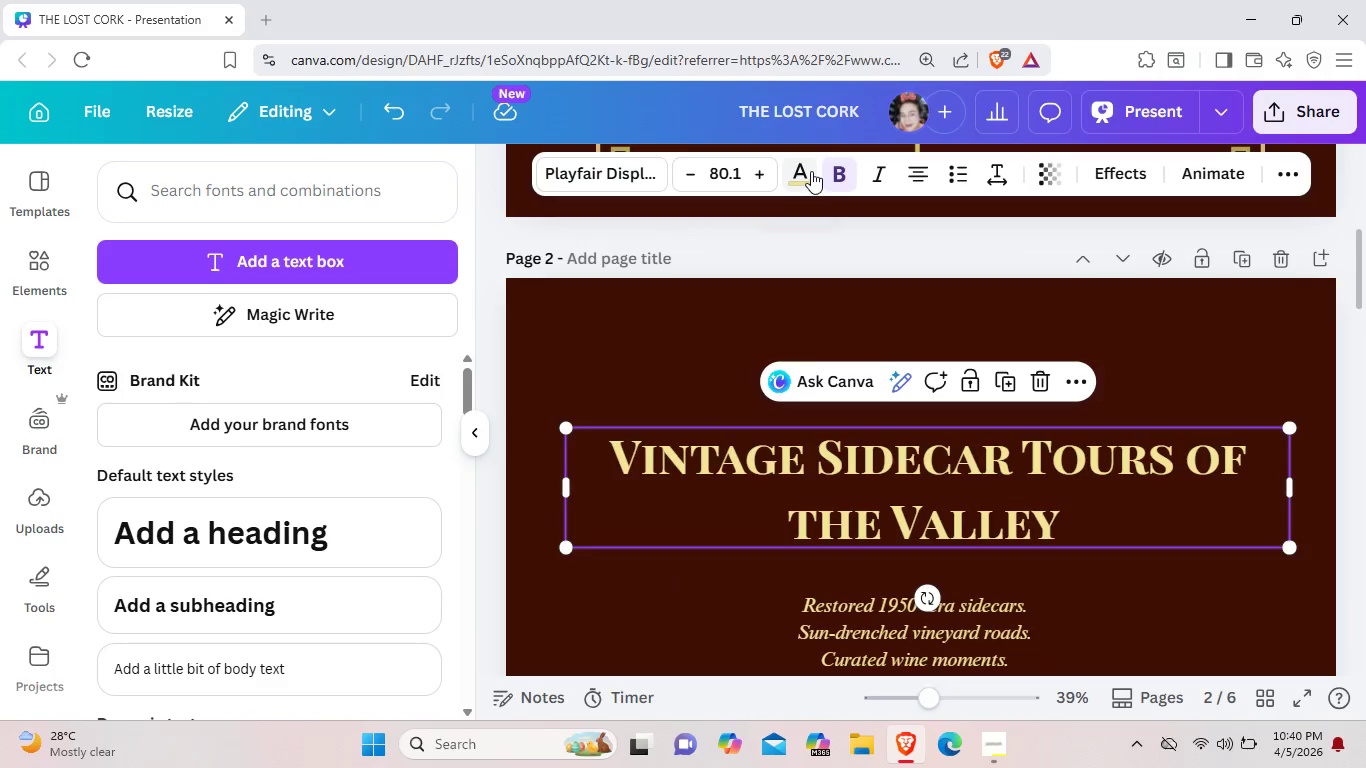 
left_click([811, 171])
 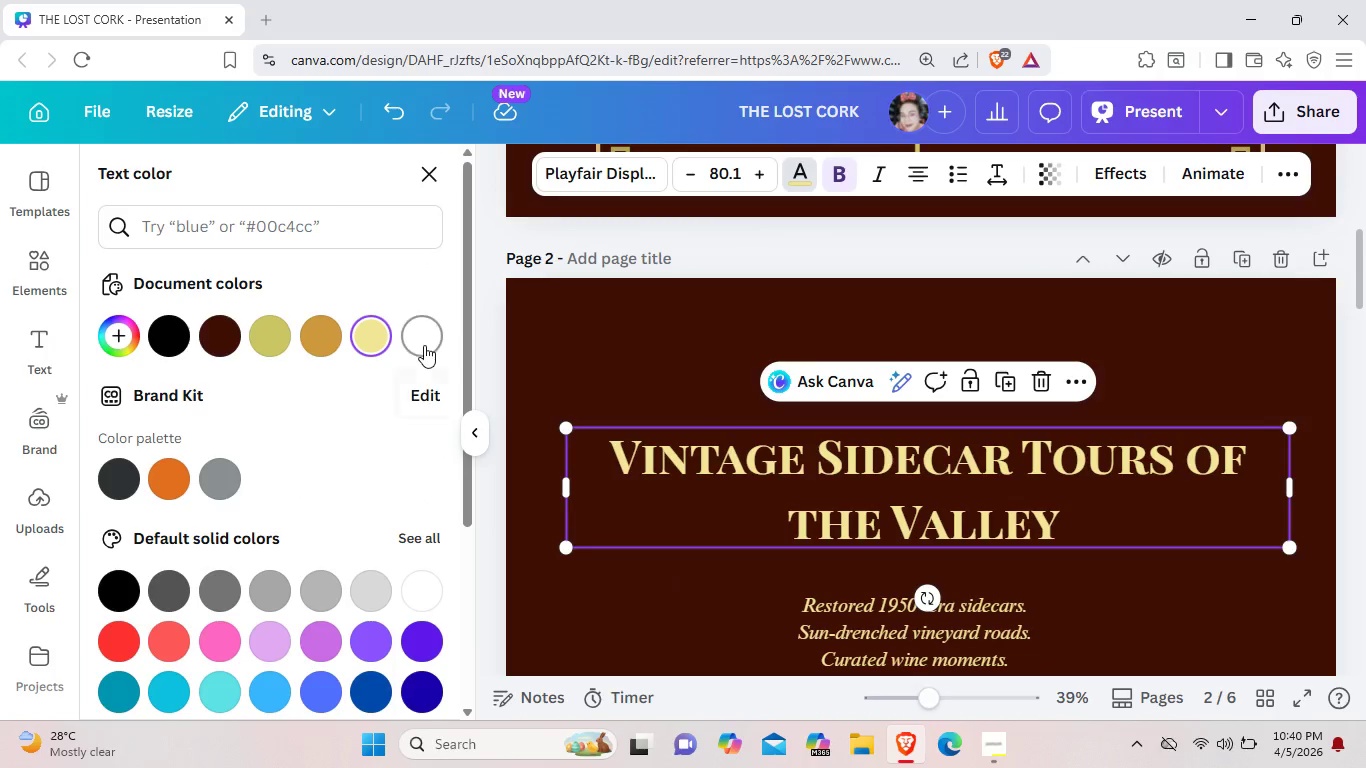 
left_click([424, 345])
 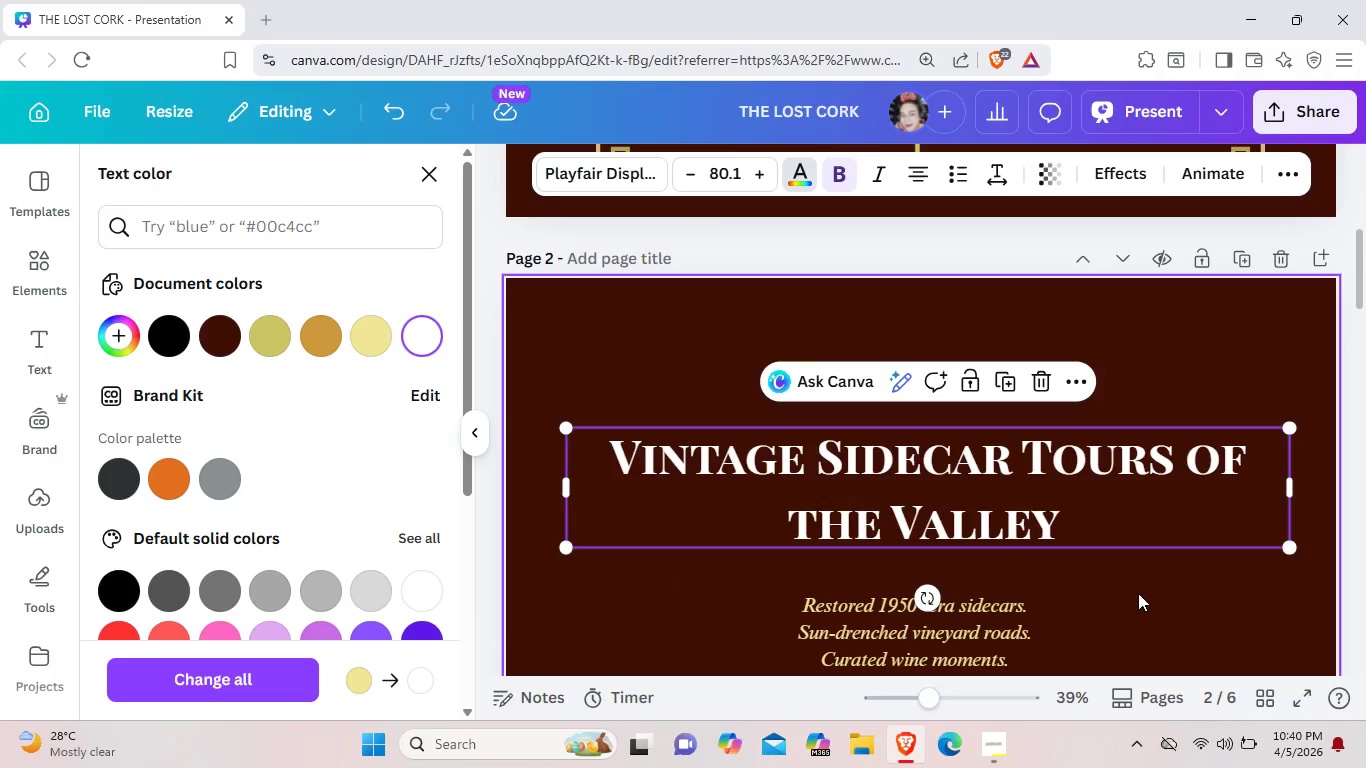 
left_click([1138, 593])
 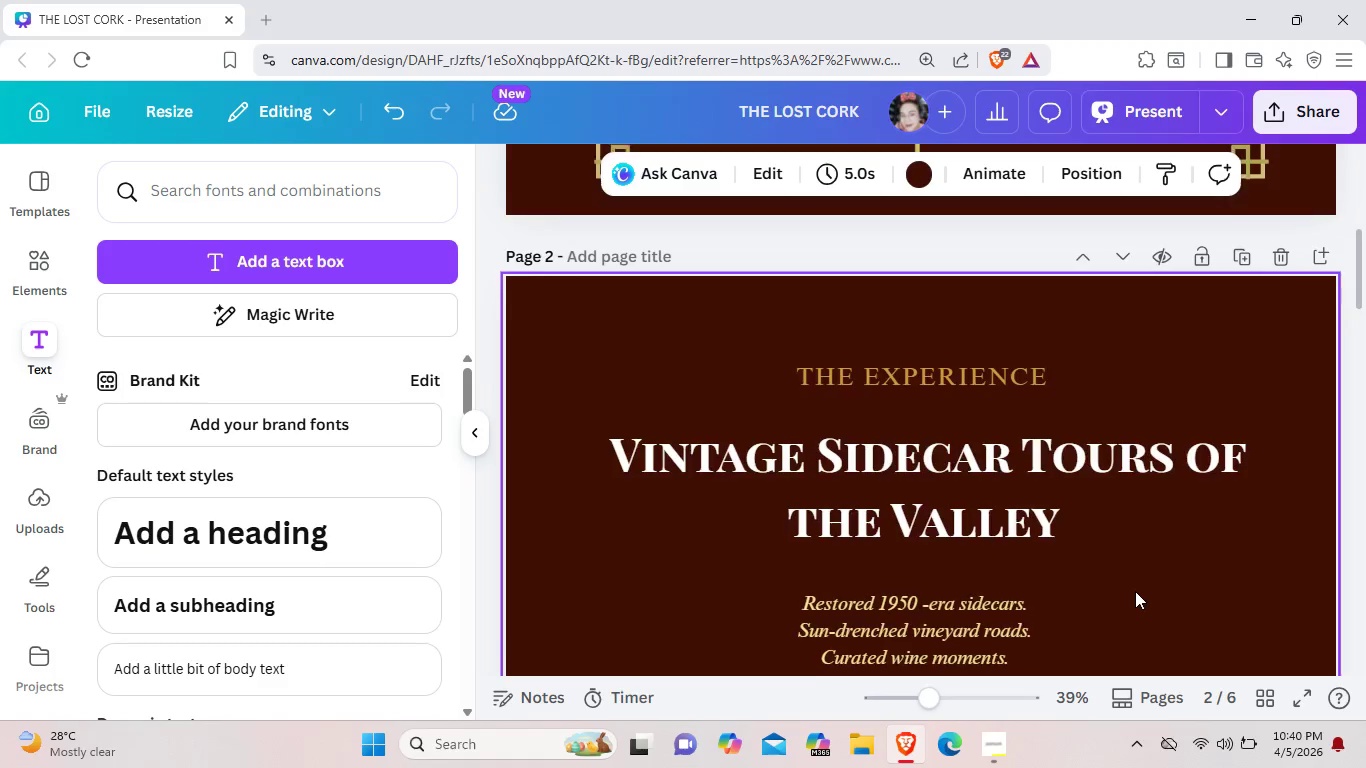 
scroll: coordinate [1133, 588], scroll_direction: down, amount: 6.0
 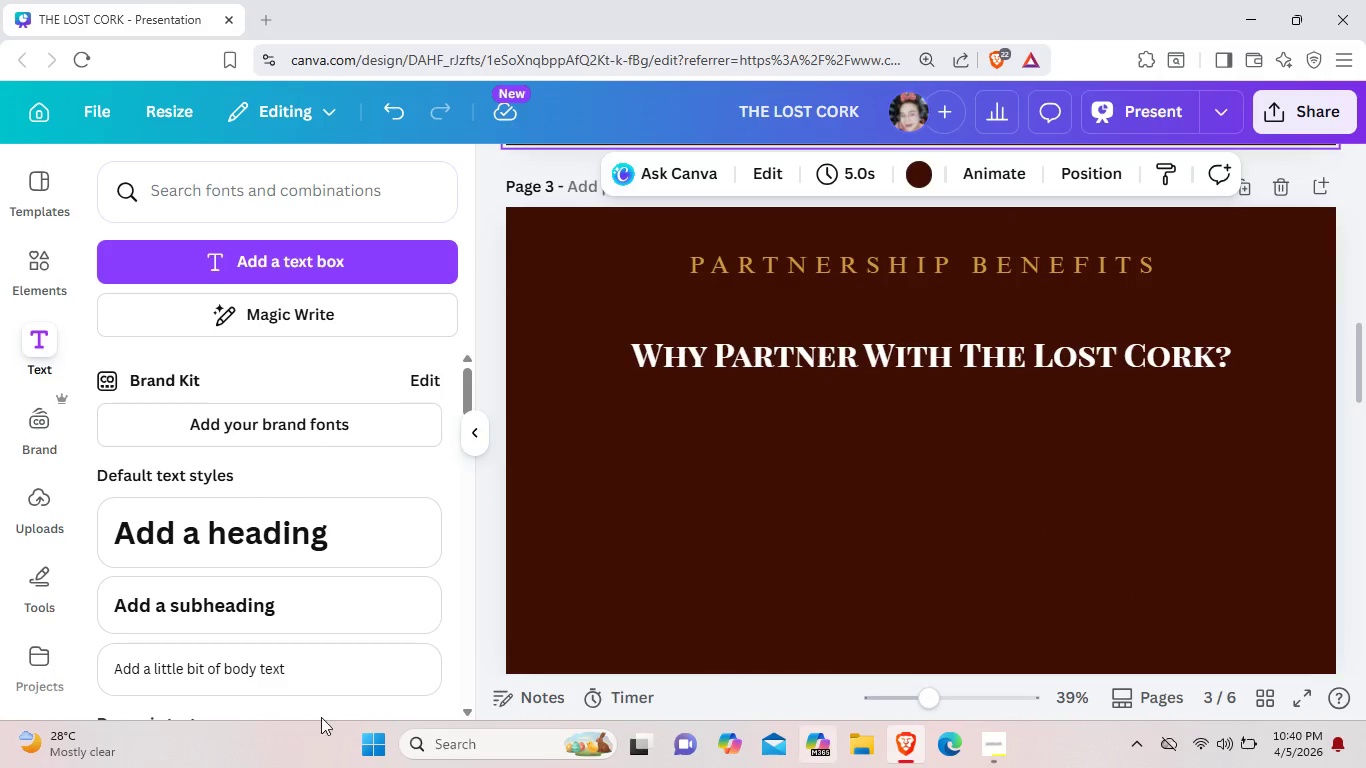 
left_click([45, 268])
 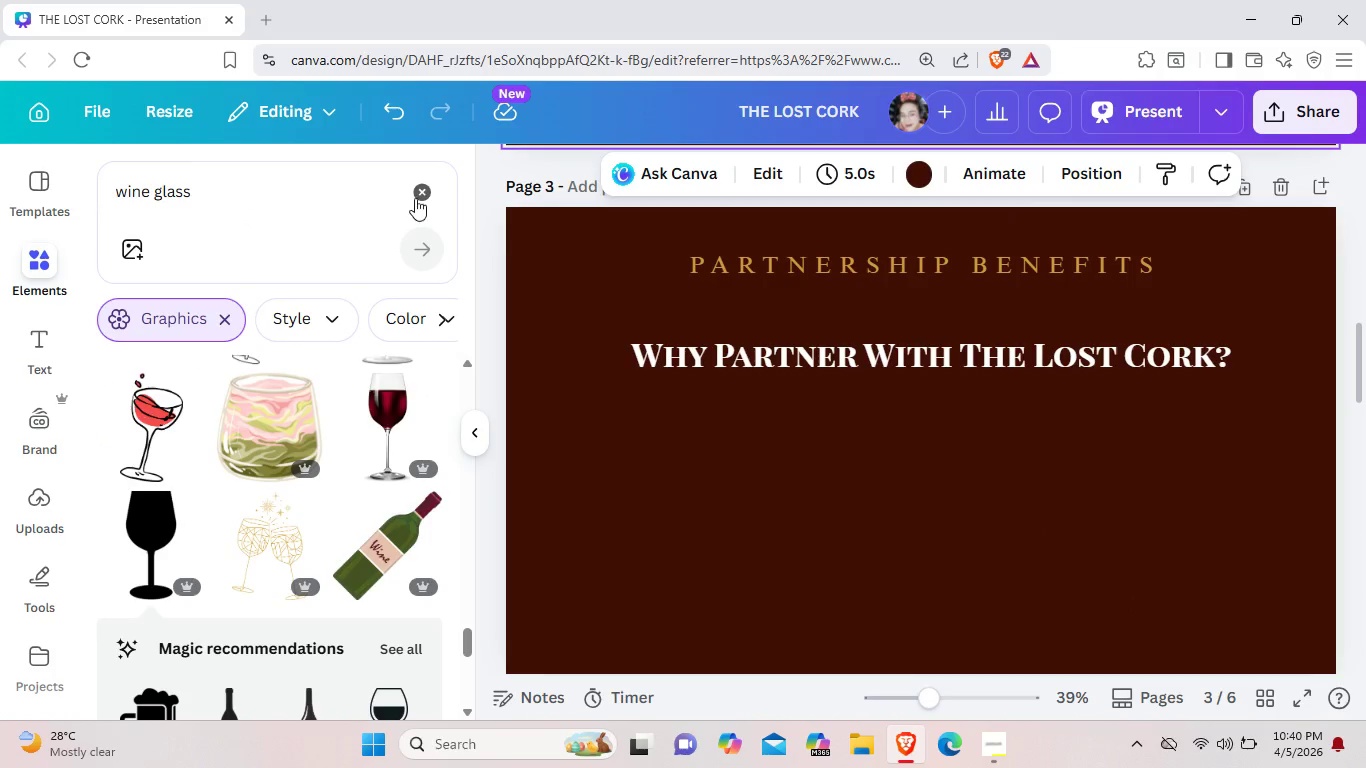 
left_click([423, 195])
 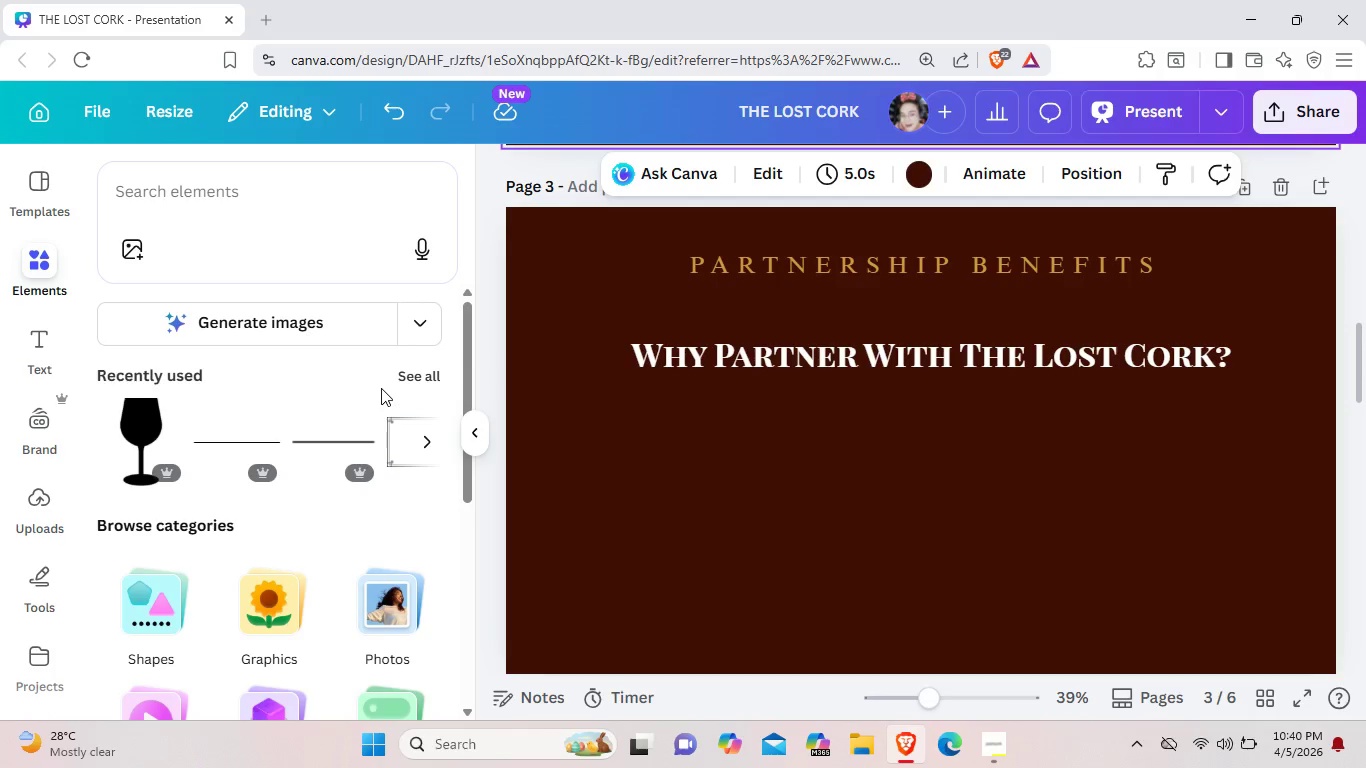 
left_click([401, 385])
 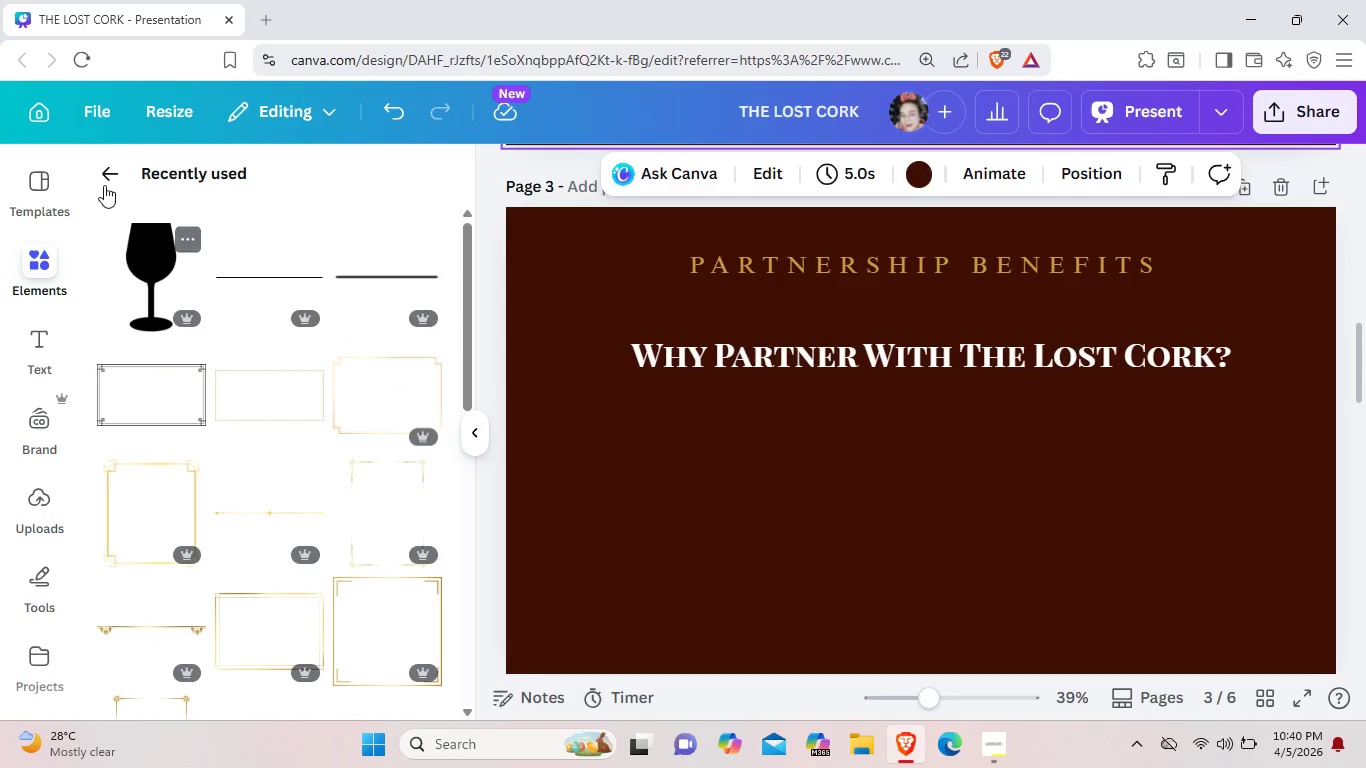 
left_click([101, 180])
 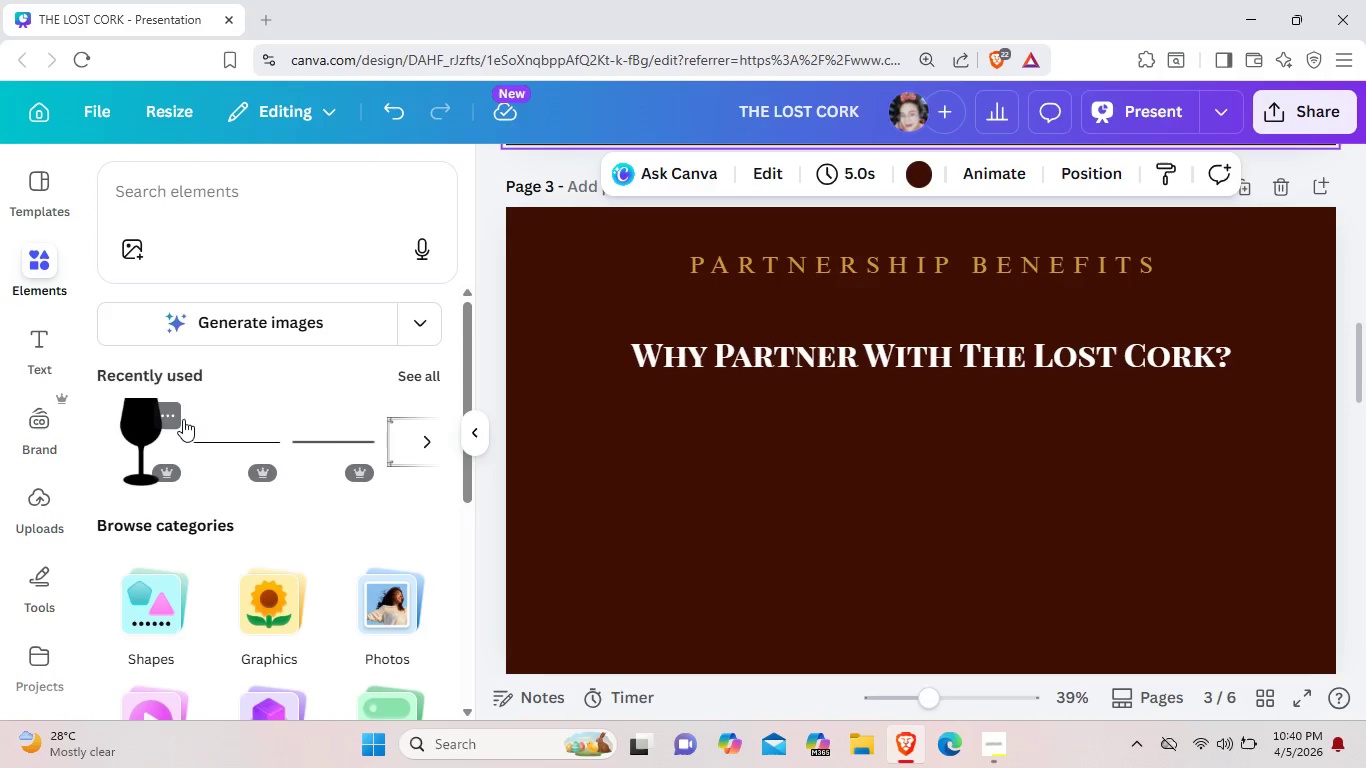 
scroll: coordinate [183, 419], scroll_direction: down, amount: 1.0
 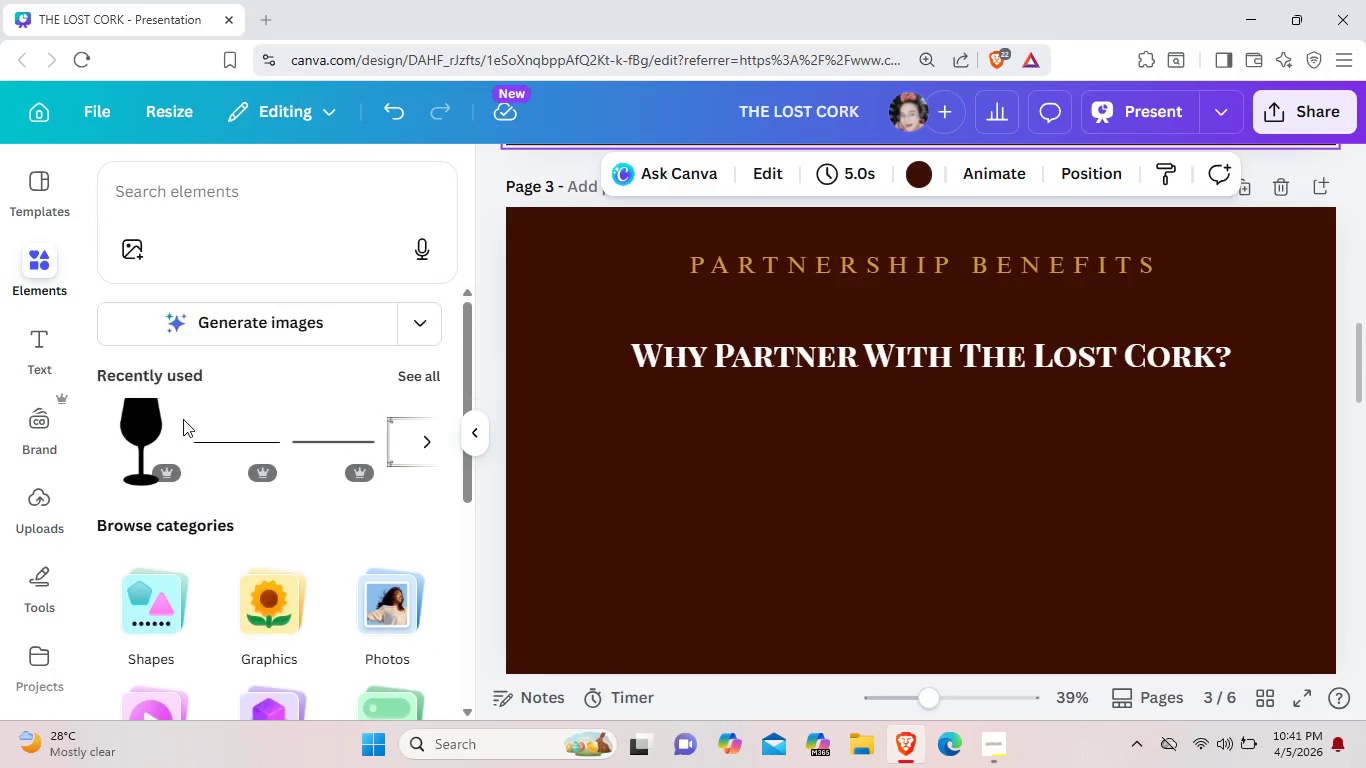 
scroll: coordinate [183, 419], scroll_direction: up, amount: 4.0
 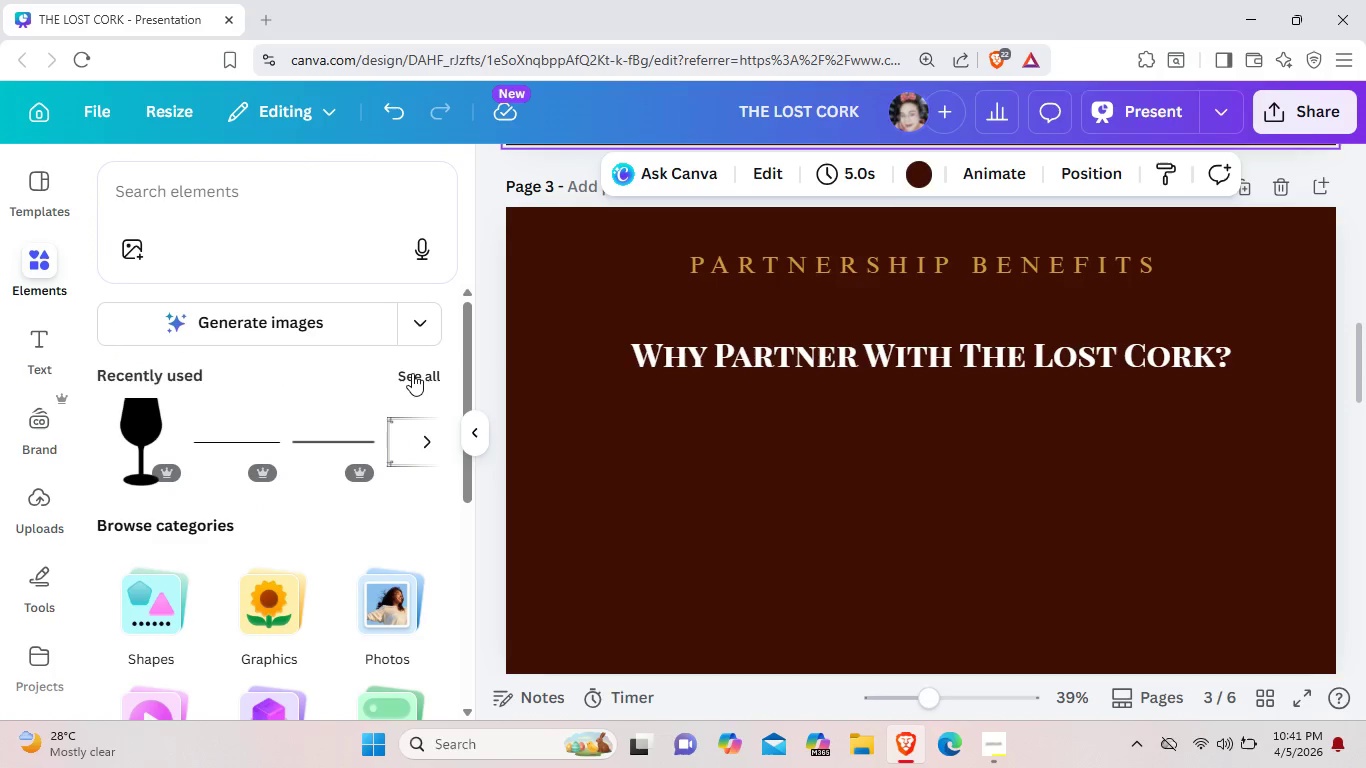 
left_click([419, 361])
 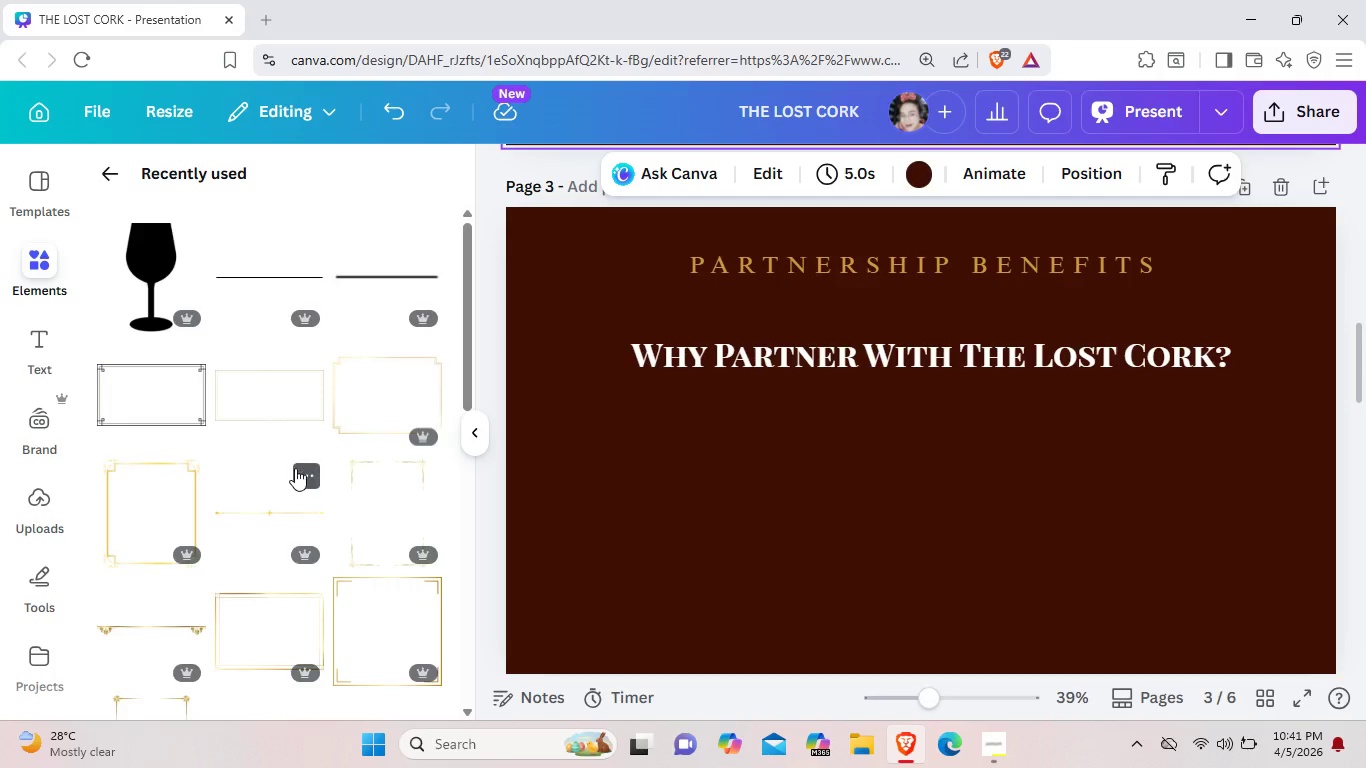 
scroll: coordinate [294, 468], scroll_direction: down, amount: 6.0
 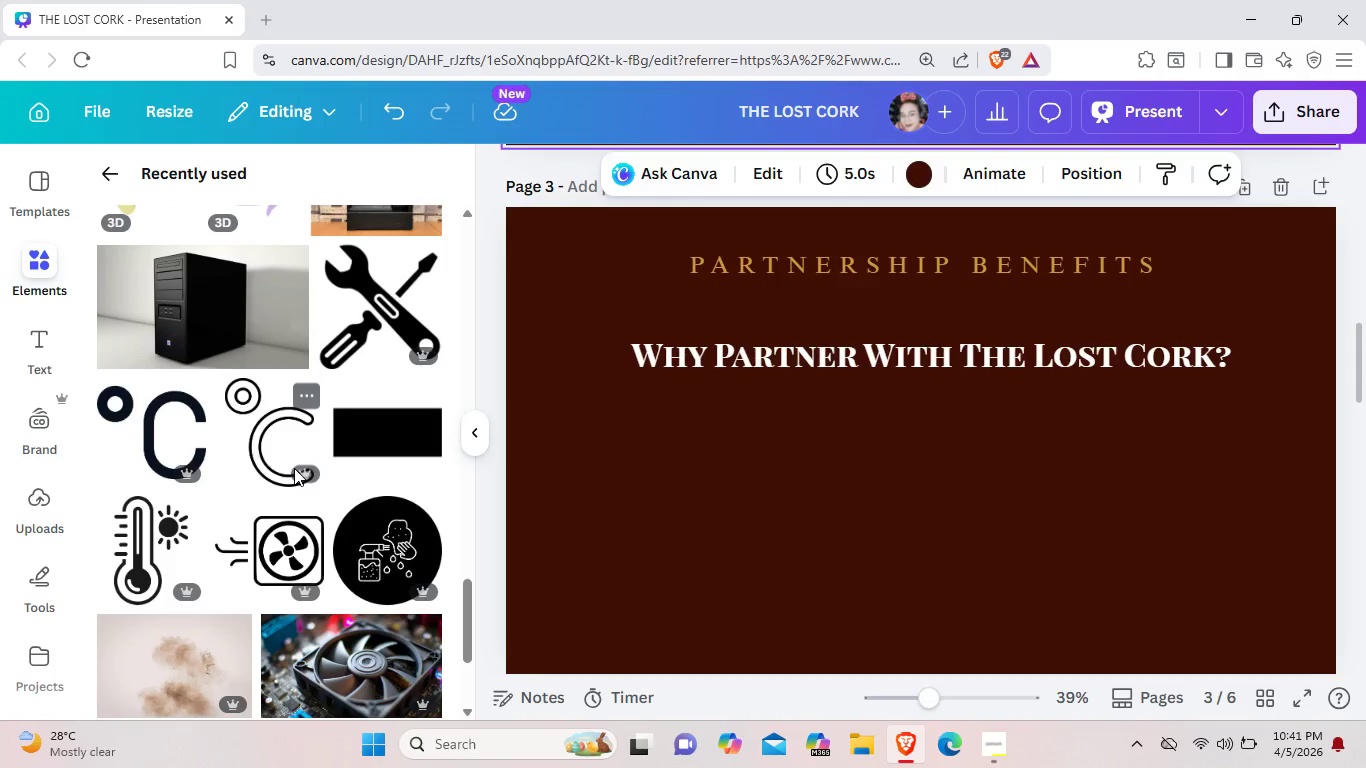 
left_click([375, 431])
 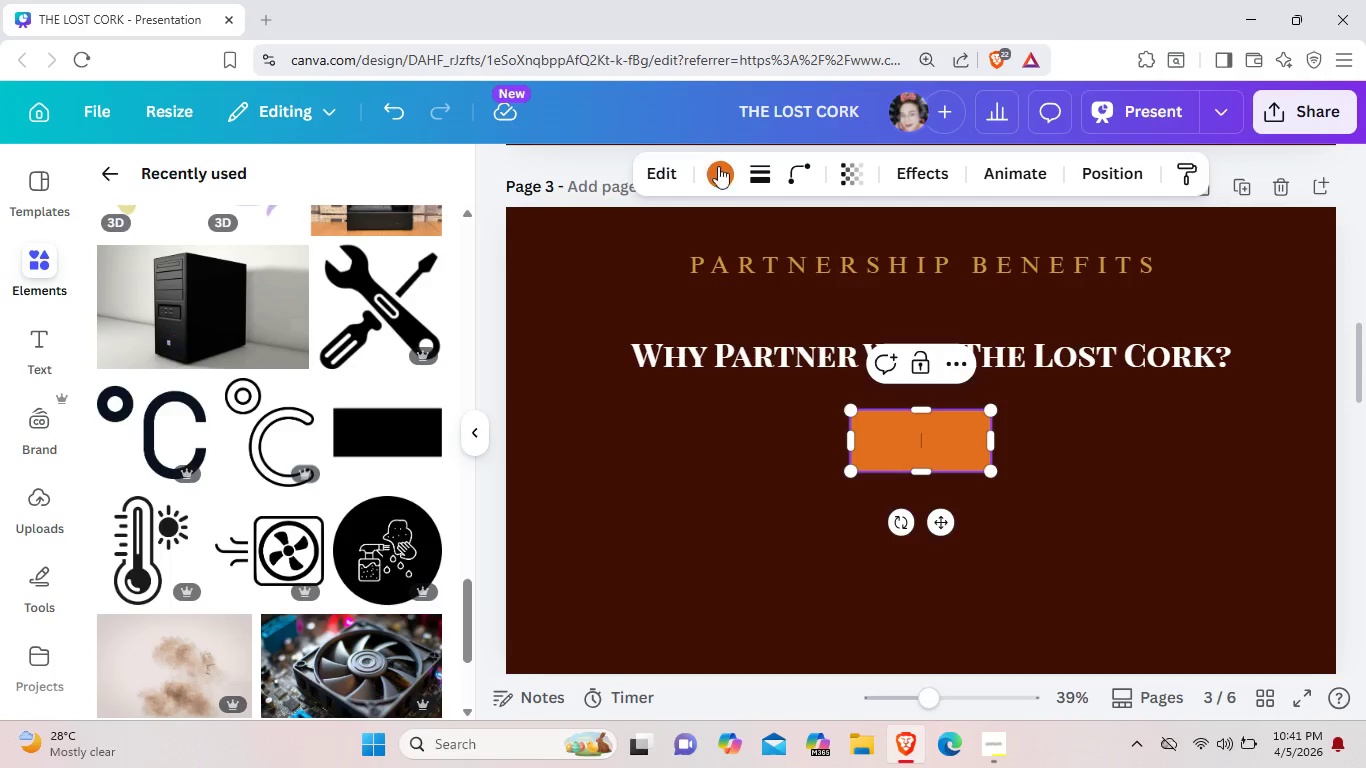 
left_click([721, 170])
 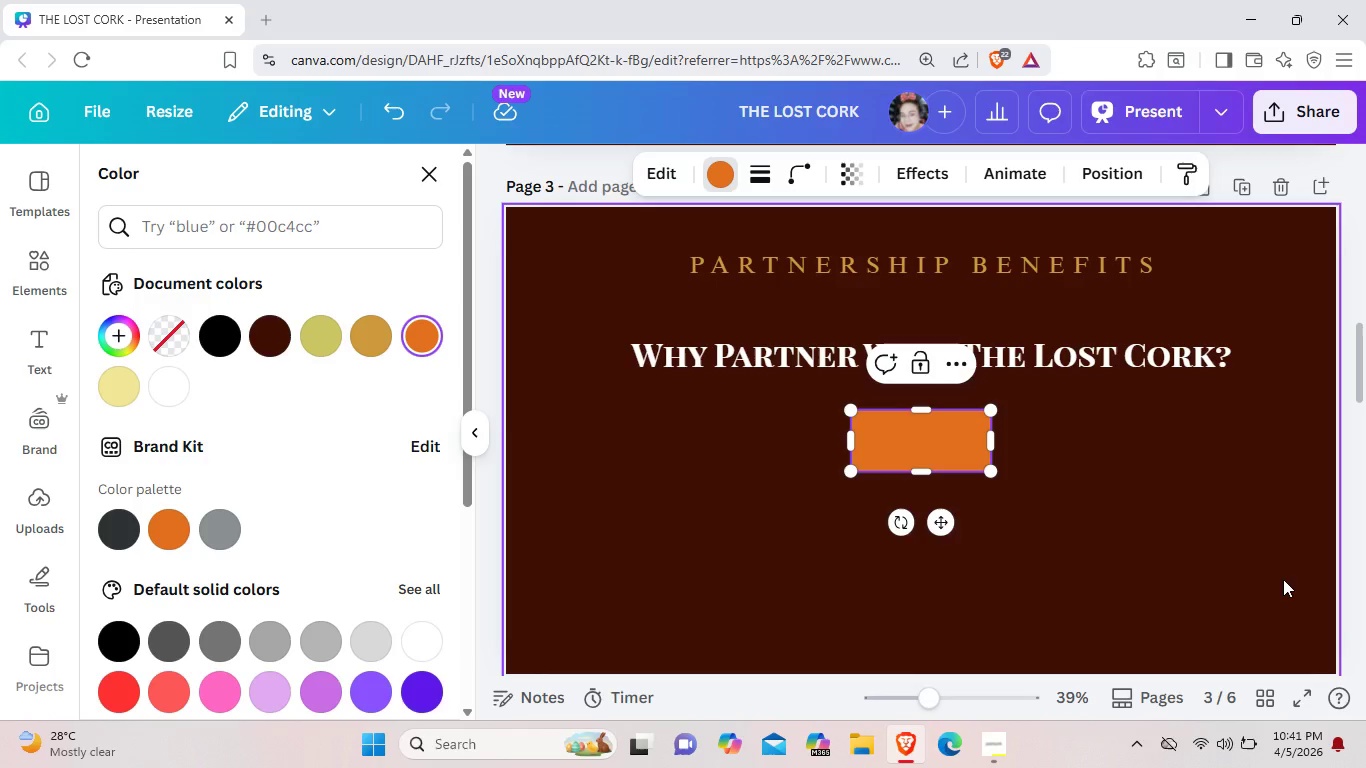 
wait(24.38)
 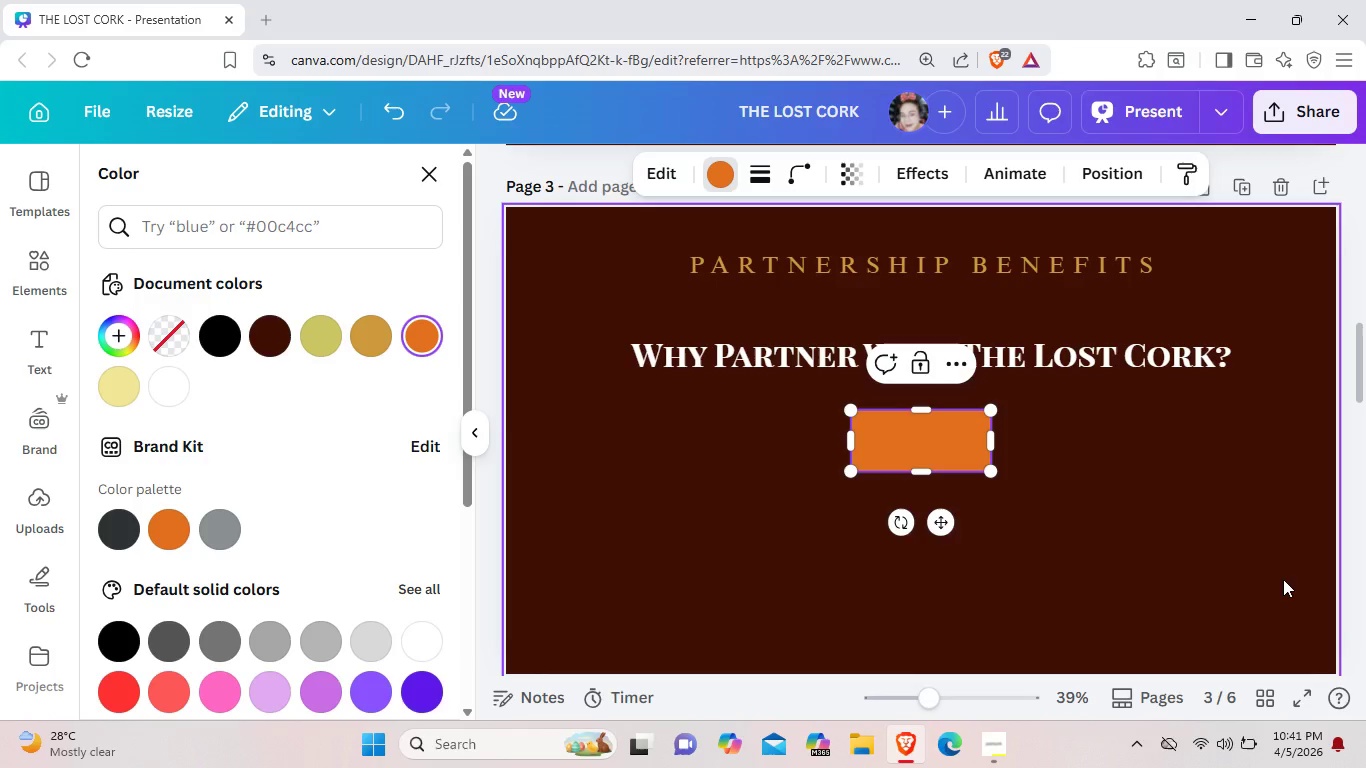 
left_click([163, 380])
 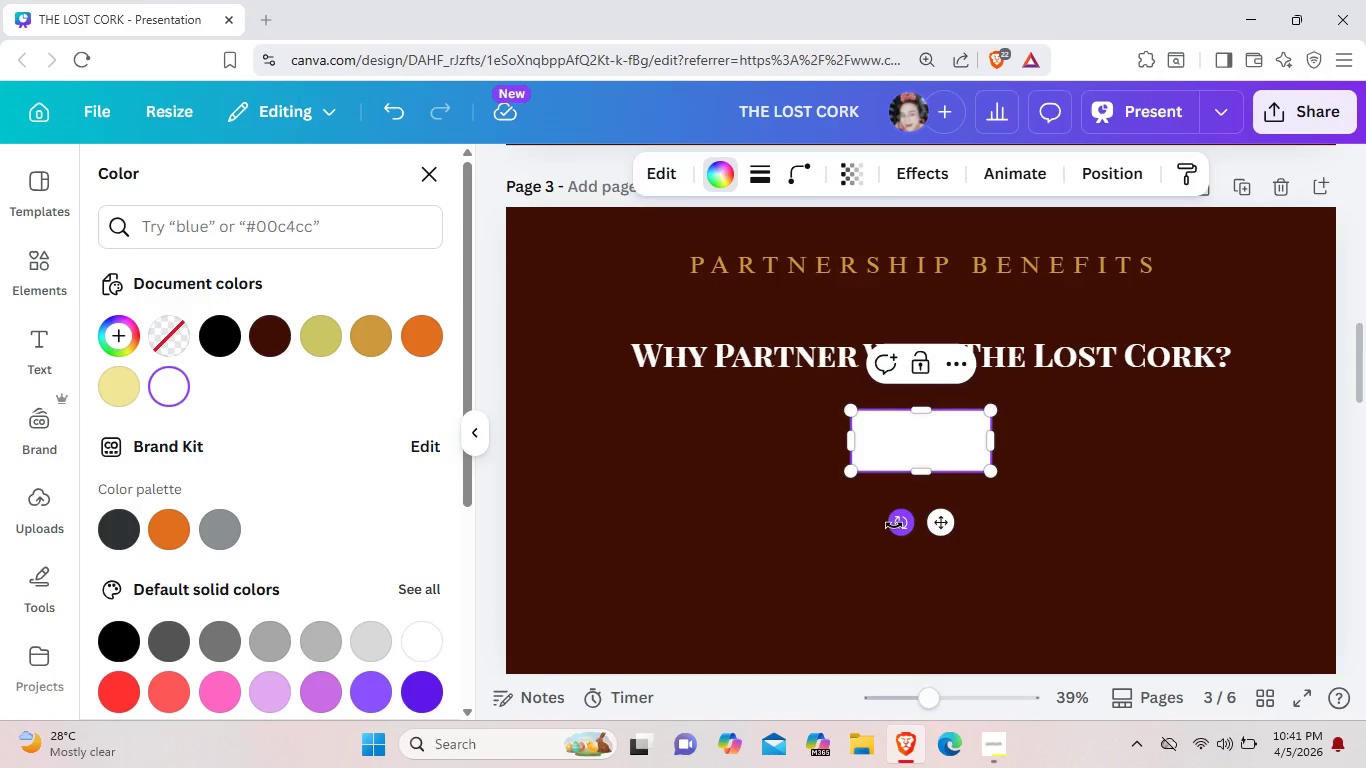 
left_click_drag(start_coordinate=[894, 525], to_coordinate=[1049, 467])
 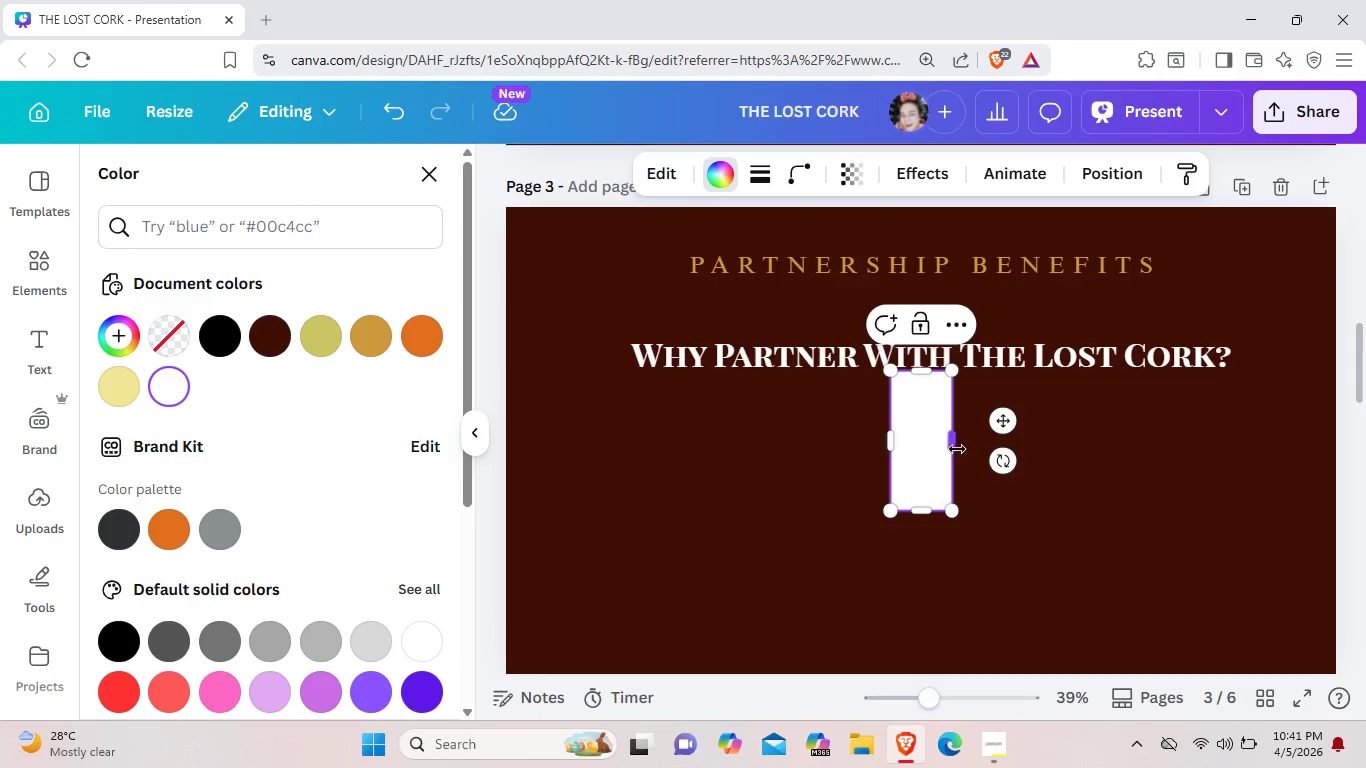 
left_click_drag(start_coordinate=[956, 450], to_coordinate=[1006, 442])
 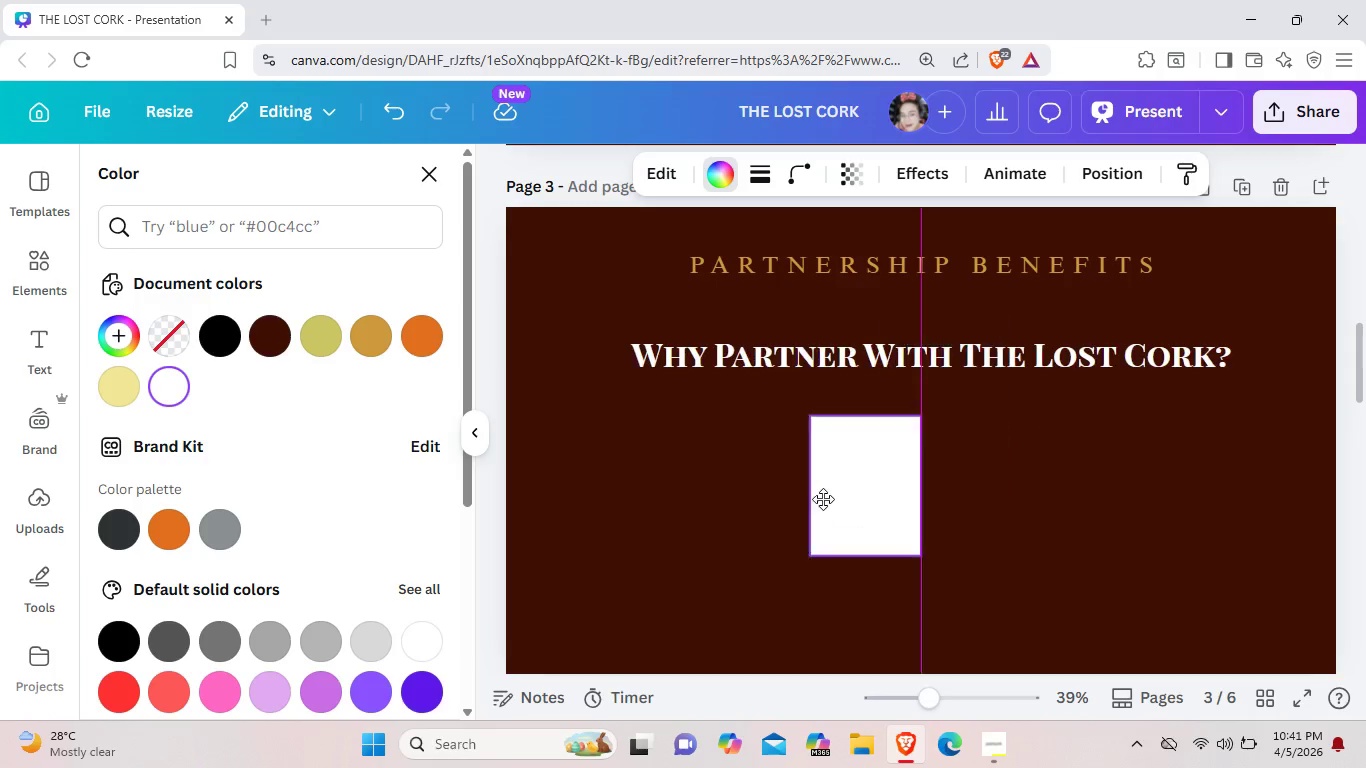 
left_click_drag(start_coordinate=[967, 434], to_coordinate=[679, 469])
 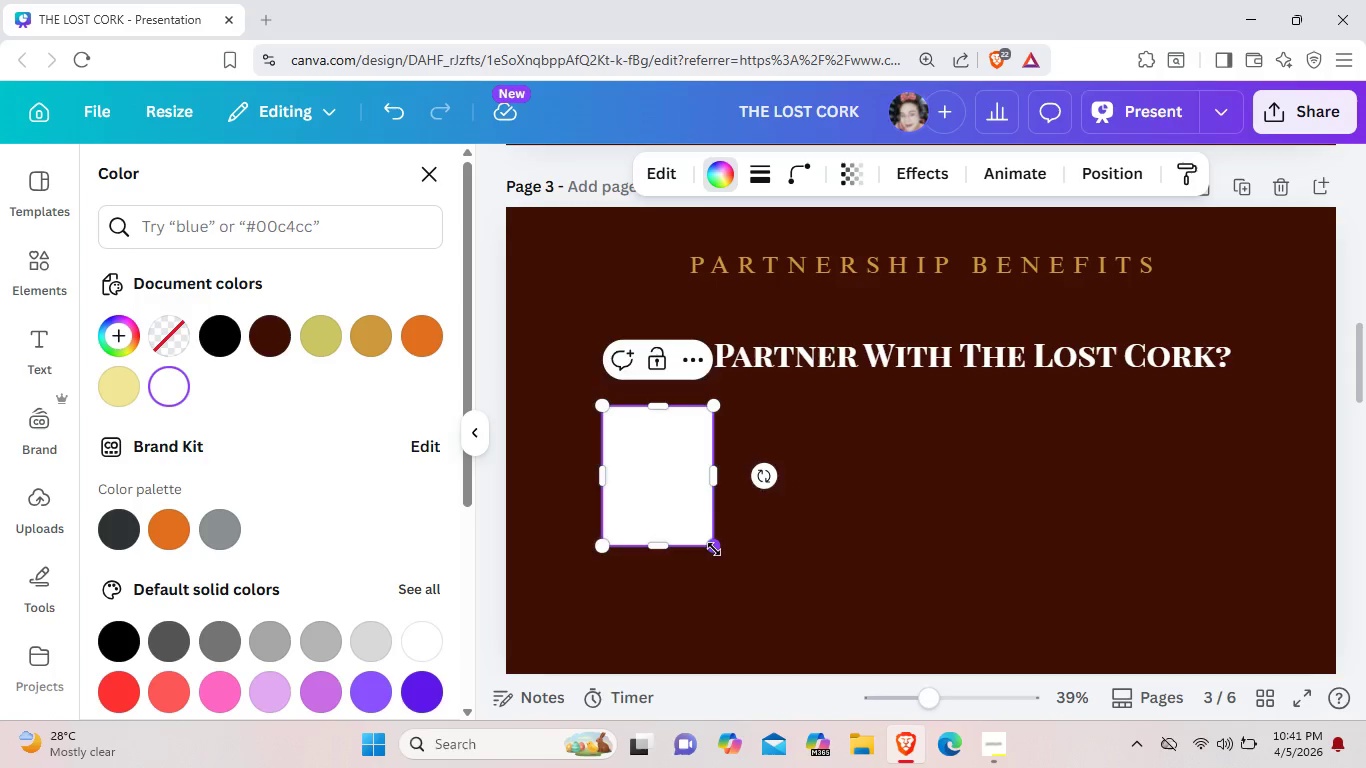 
left_click_drag(start_coordinate=[714, 548], to_coordinate=[799, 644])
 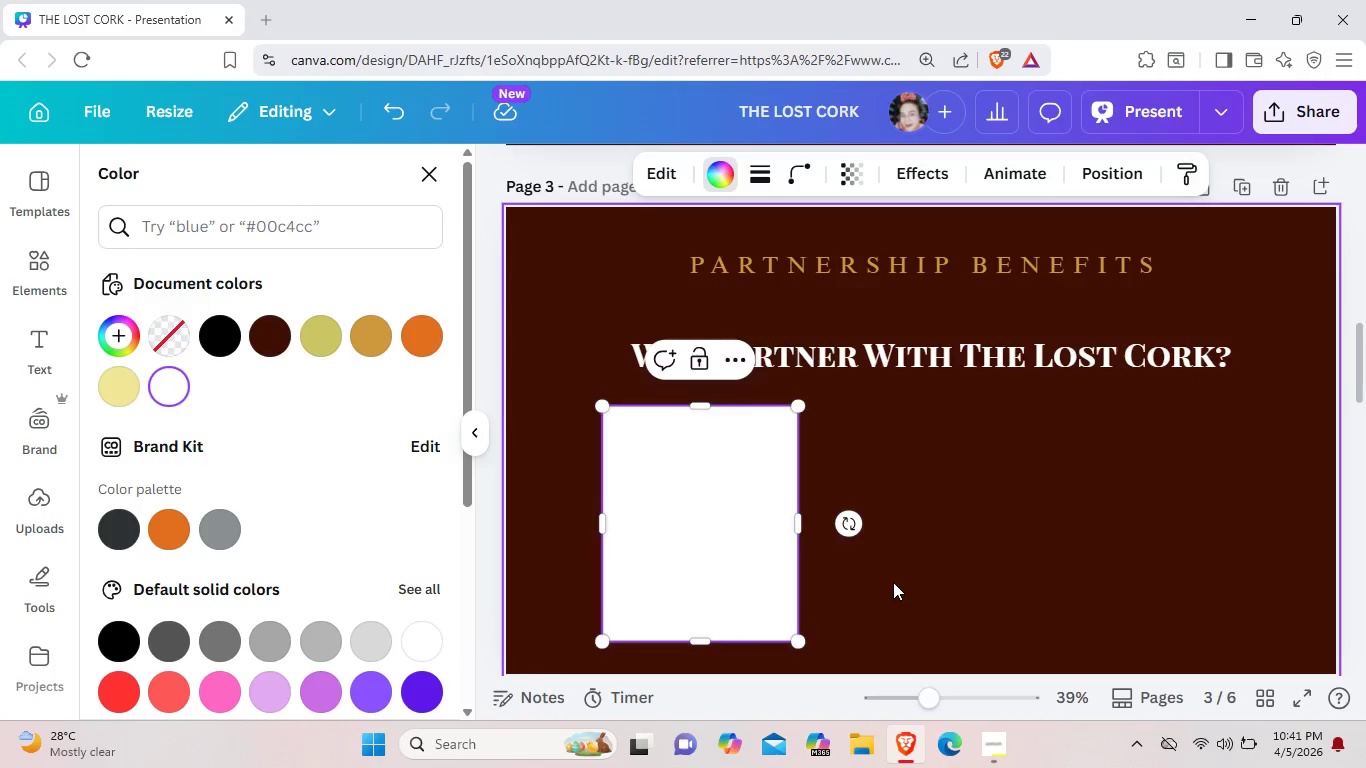 
left_click([893, 582])
 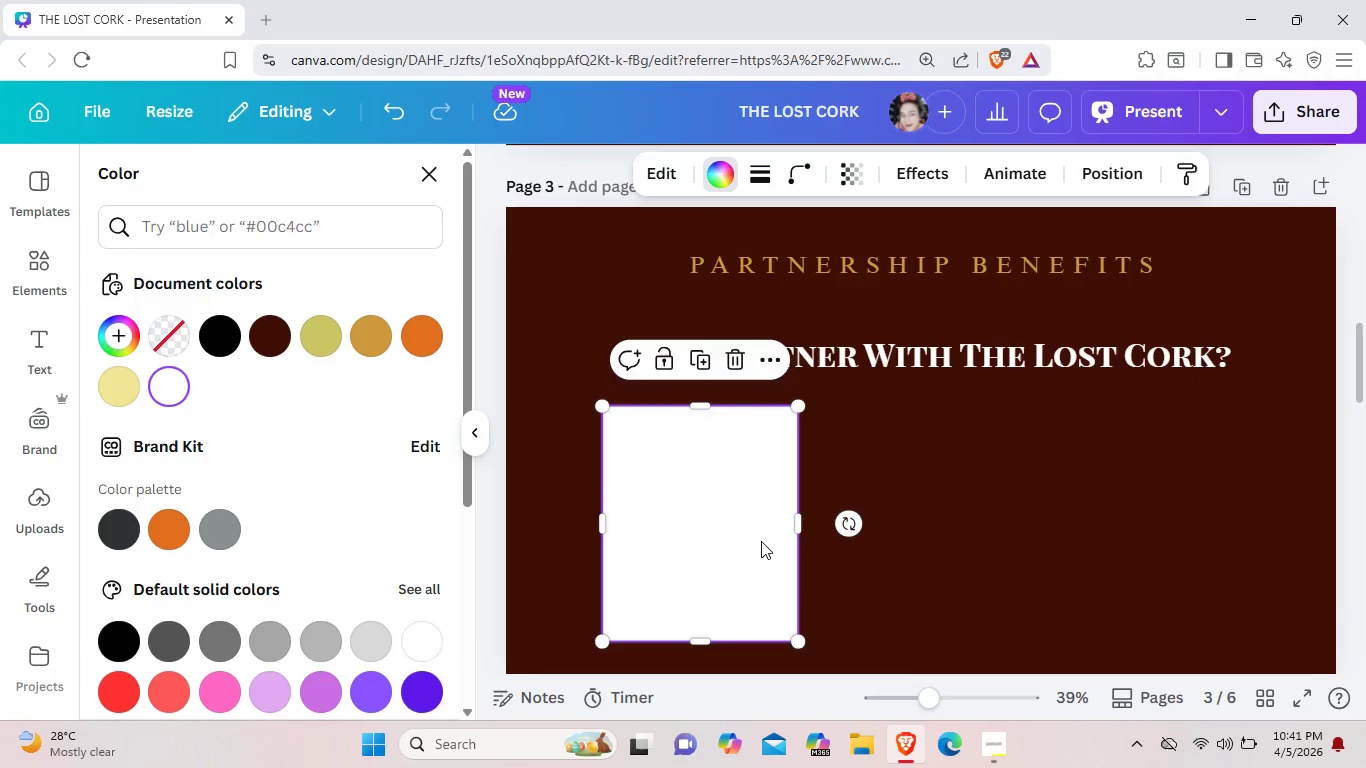 
left_click([761, 541])
 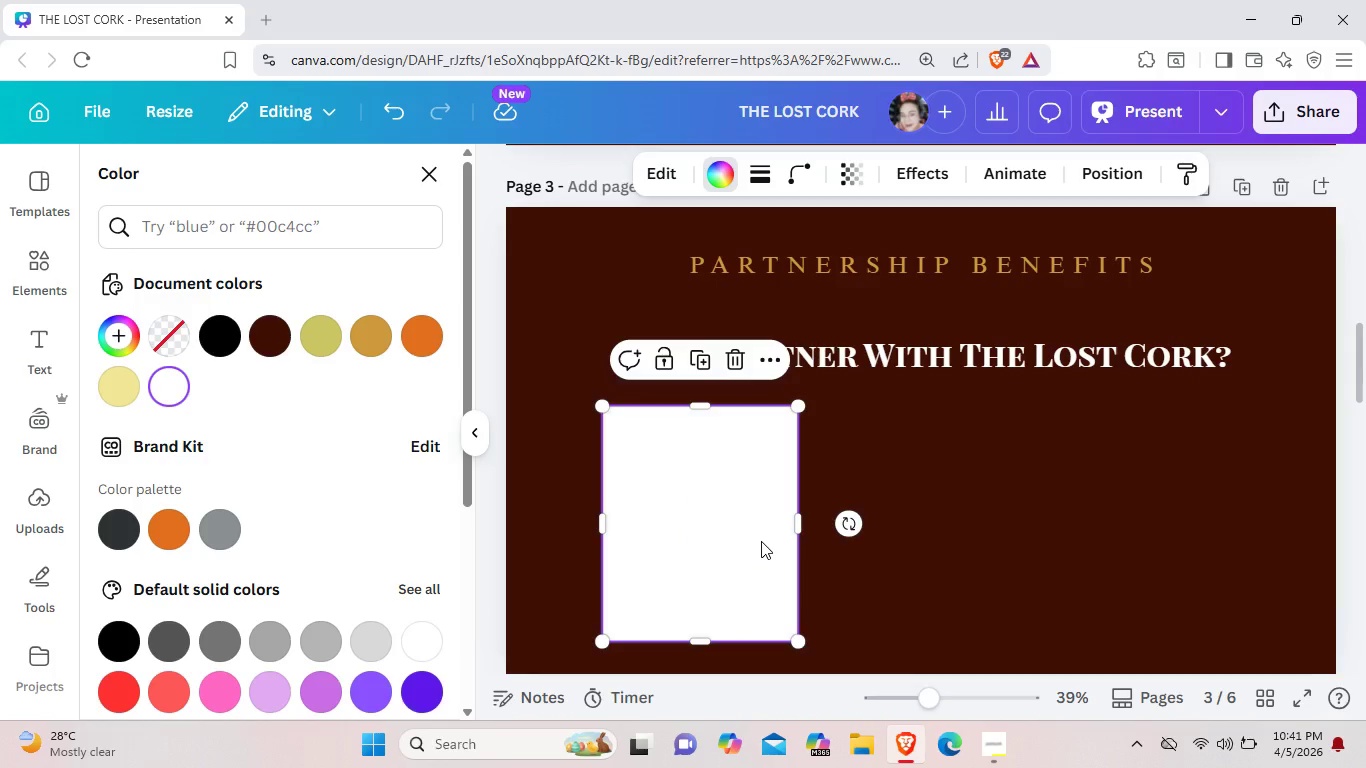 
key(Control+C)
 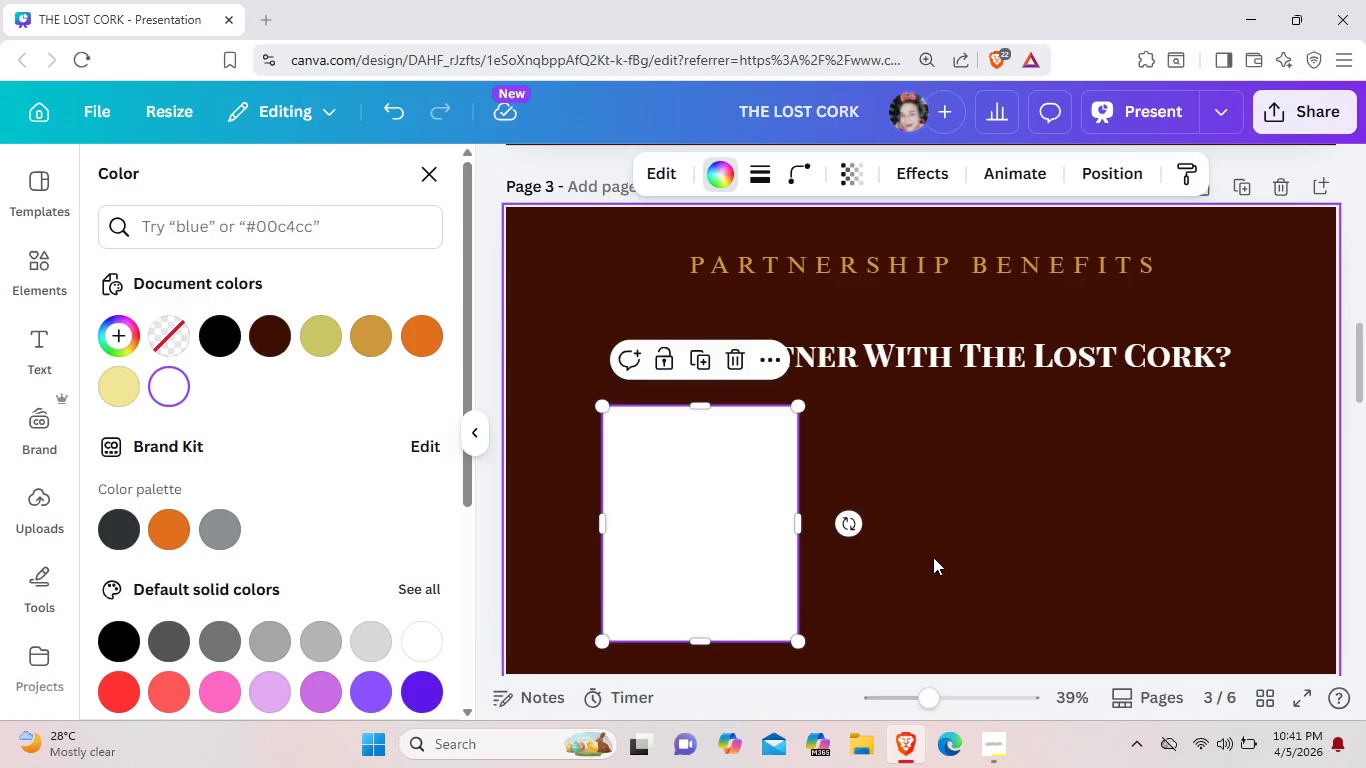 
left_click([932, 556])
 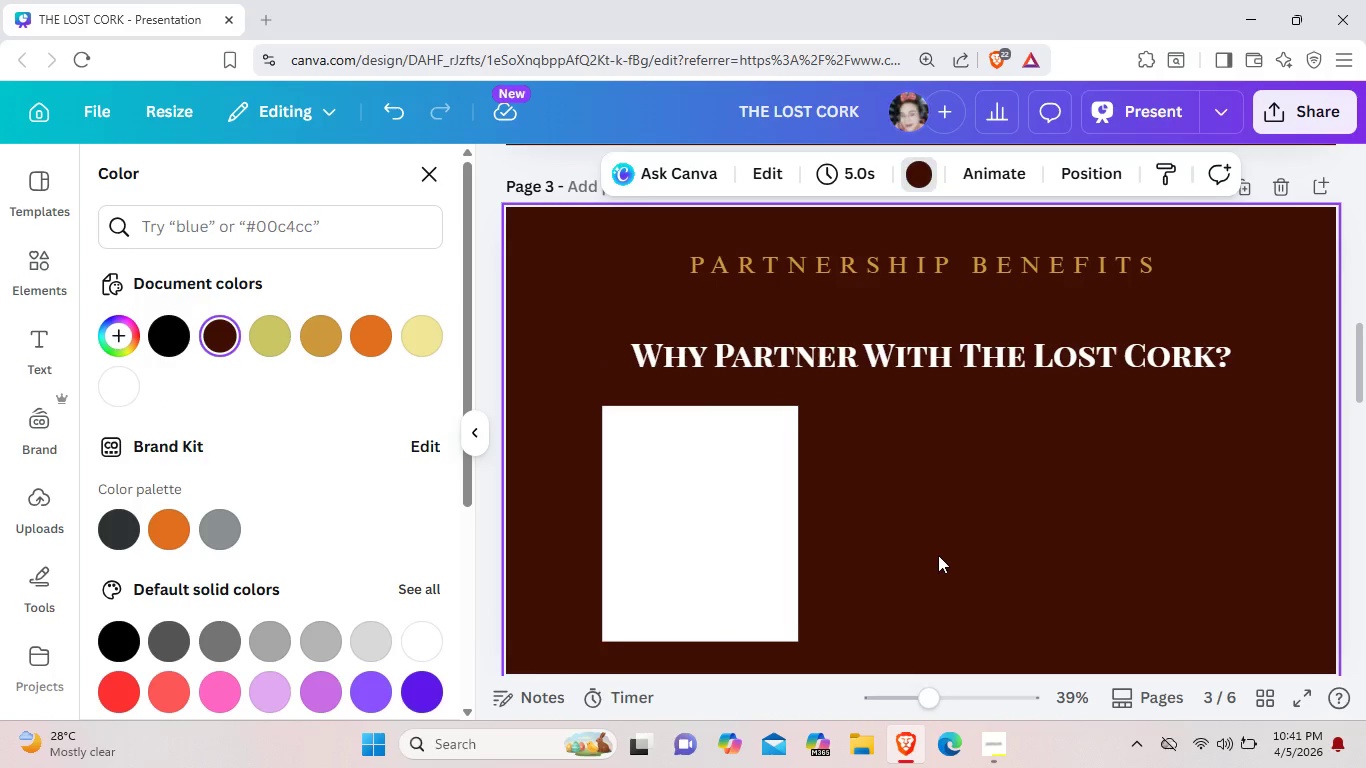 
key(Control+ControlLeft)
 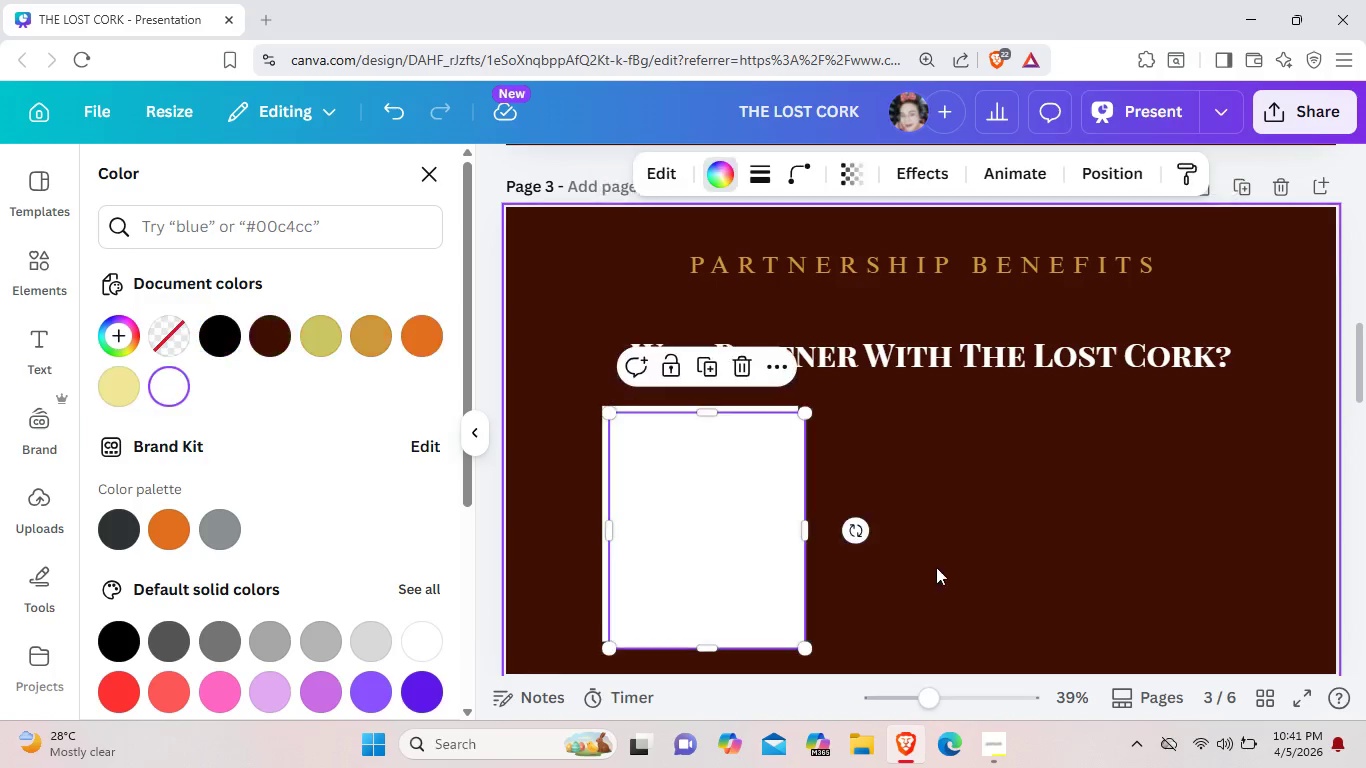 
key(Control+V)
 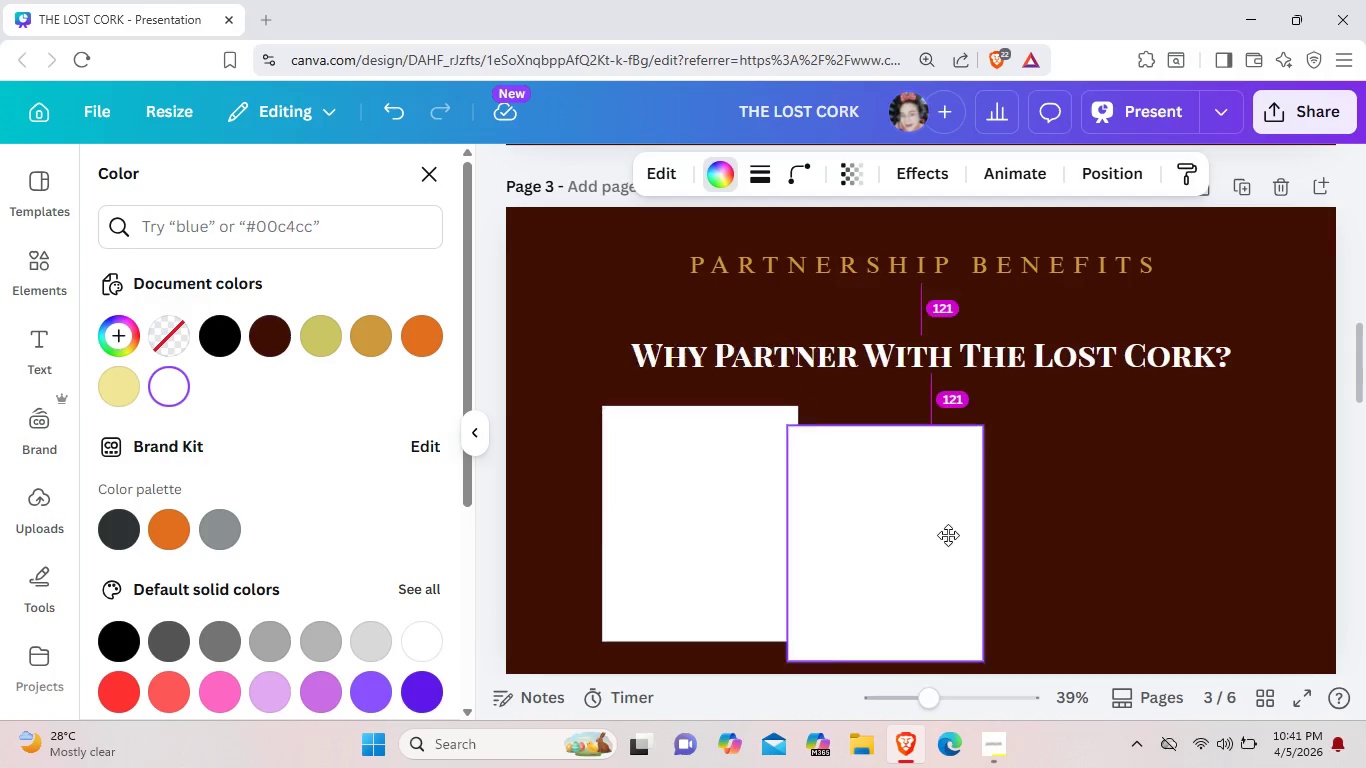 
left_click_drag(start_coordinate=[745, 527], to_coordinate=[958, 516])
 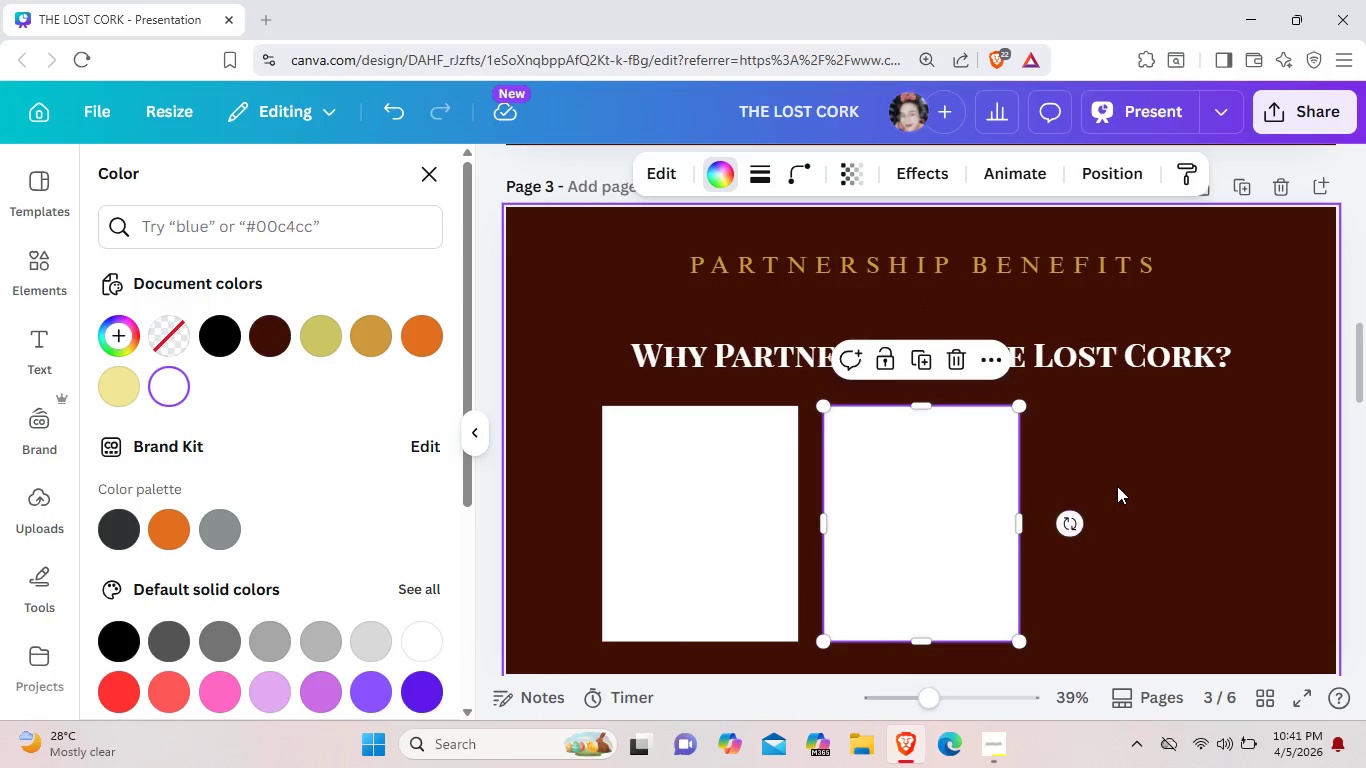 
left_click([1117, 486])
 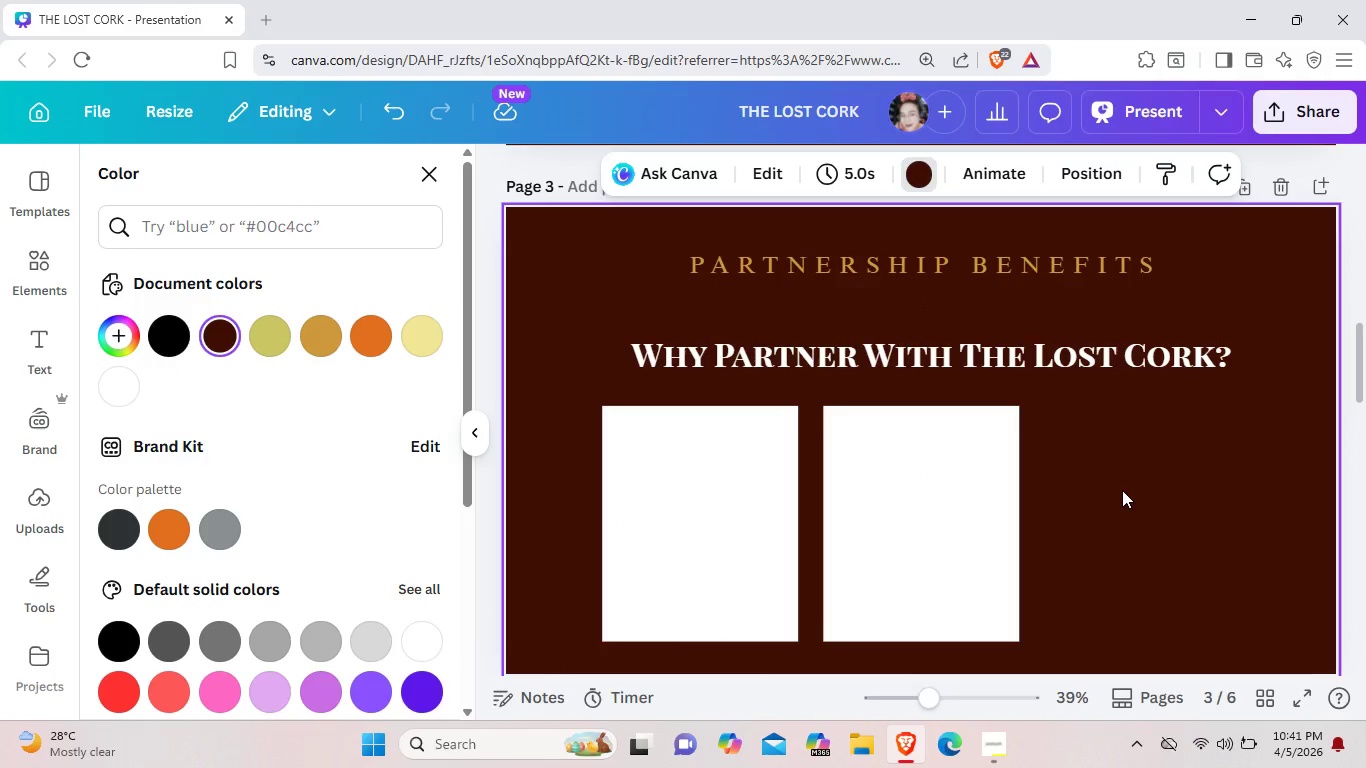 
key(Control+V)
 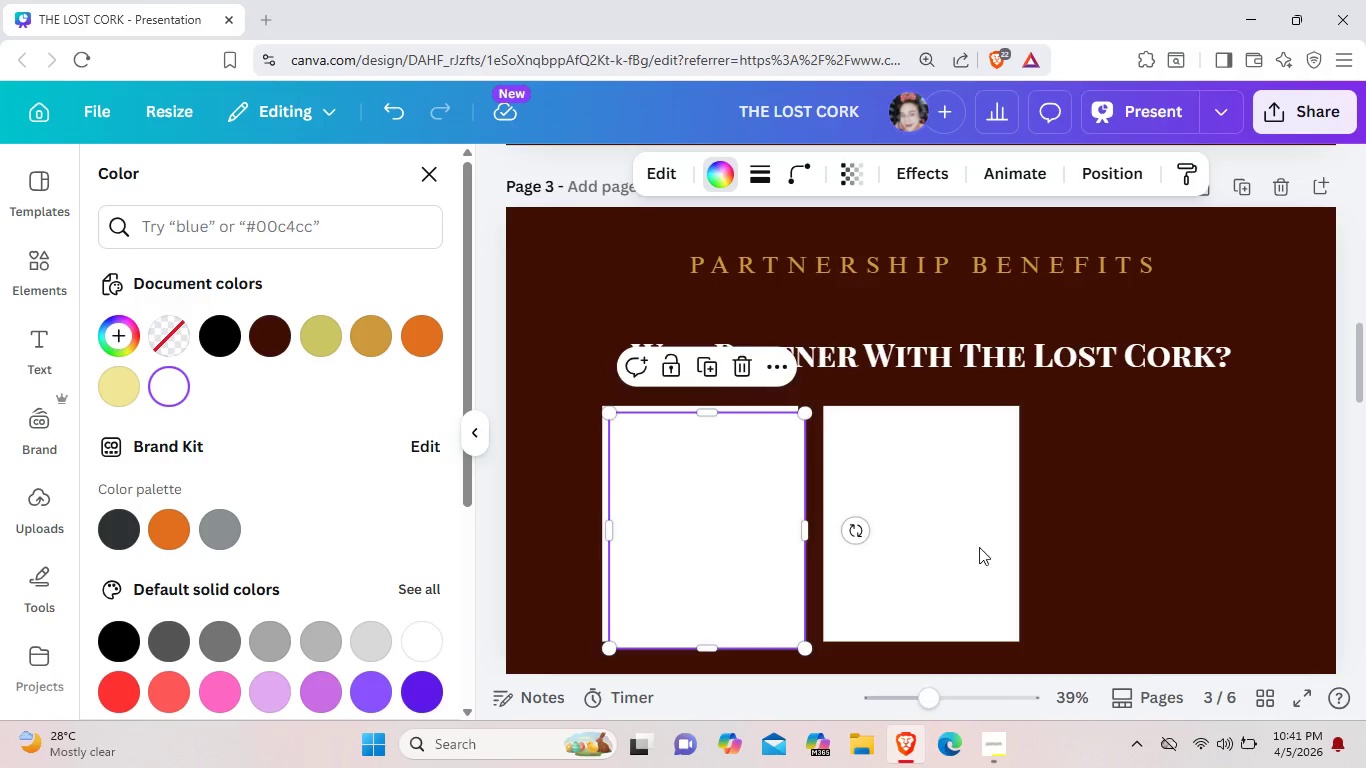 
left_click_drag(start_coordinate=[709, 521], to_coordinate=[1141, 516])
 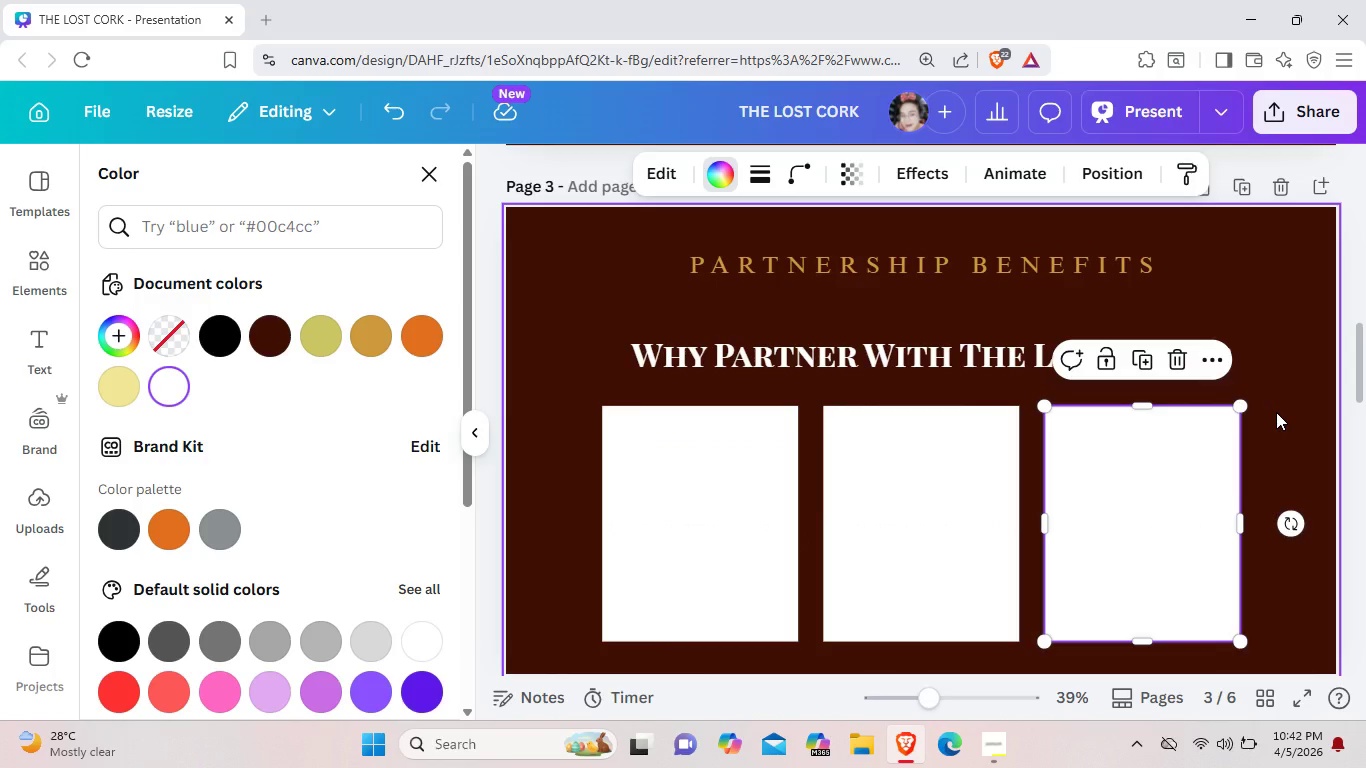 
wait(12.61)
 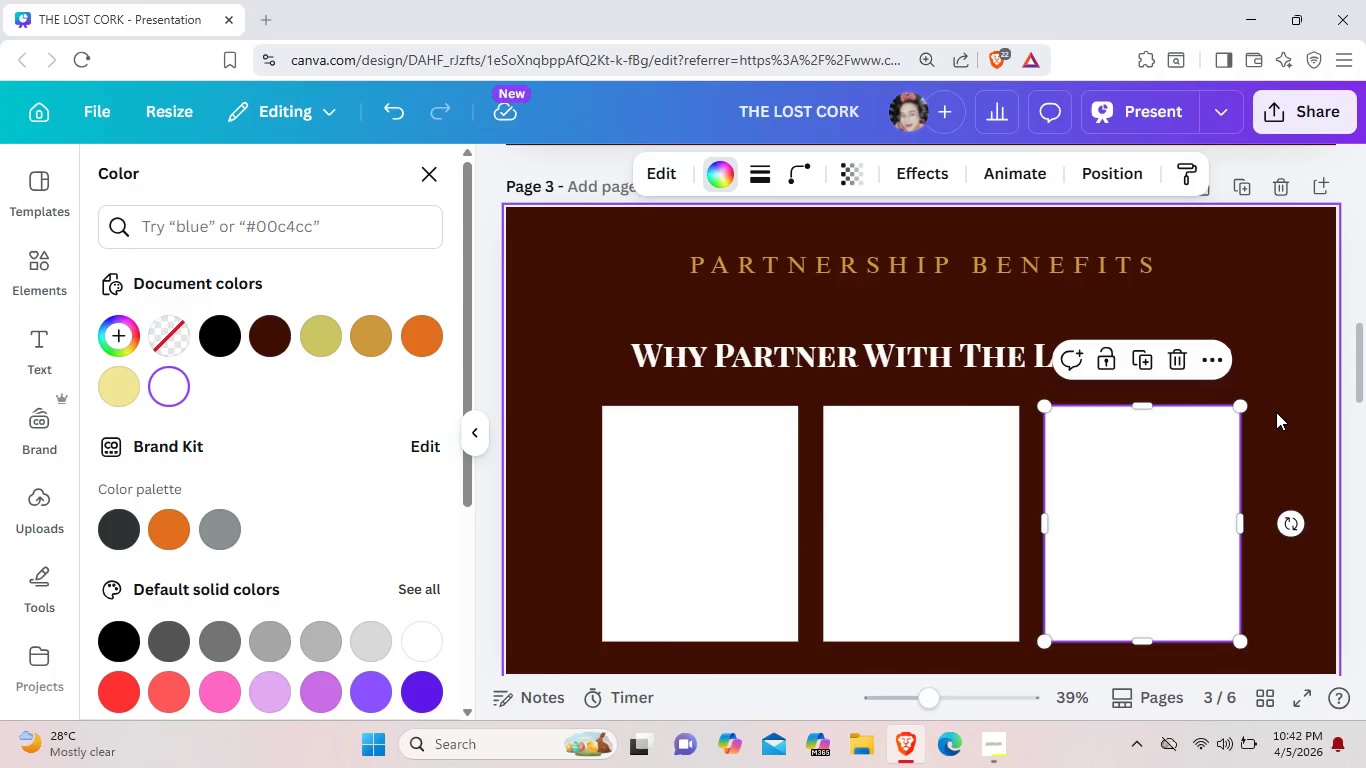 
scroll: coordinate [214, 438], scroll_direction: down, amount: 1.0
 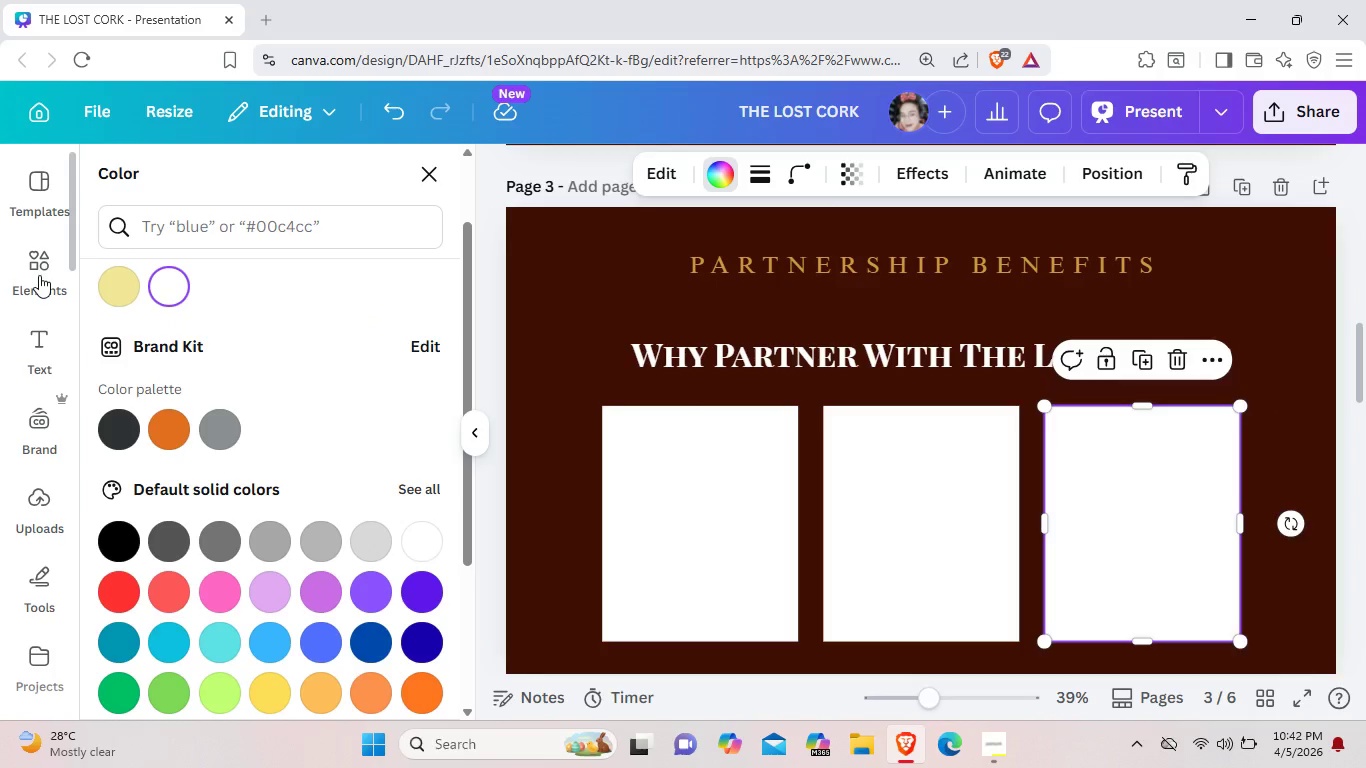 
left_click([39, 275])
 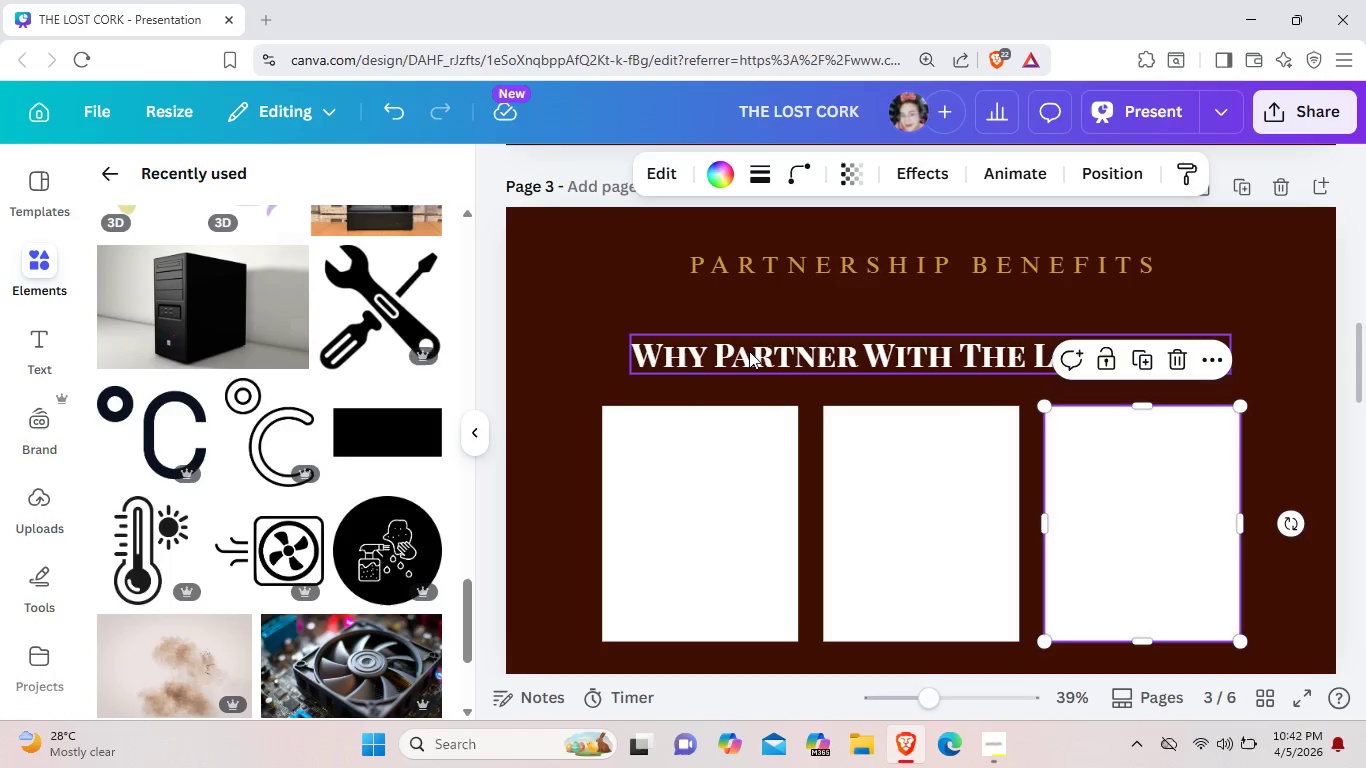 
wait(27.52)
 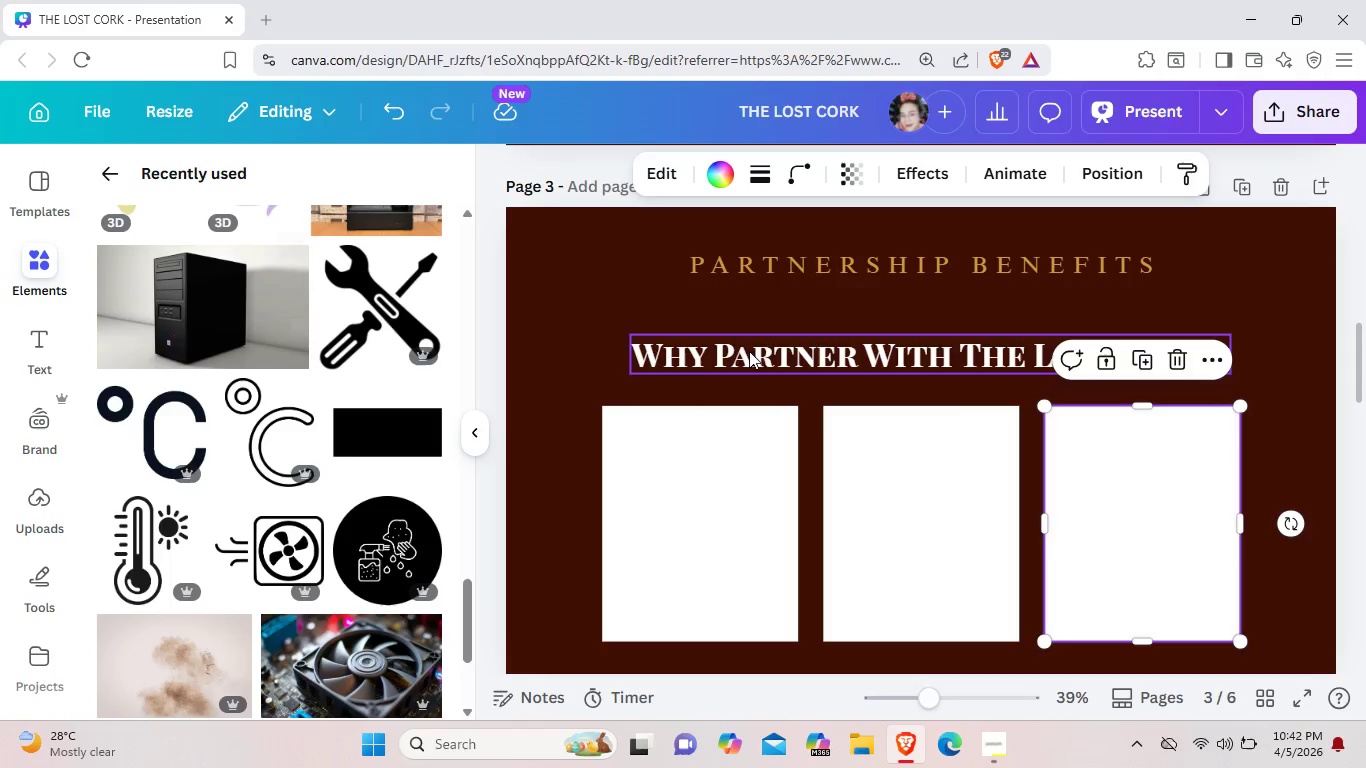 
left_click([318, 612])
 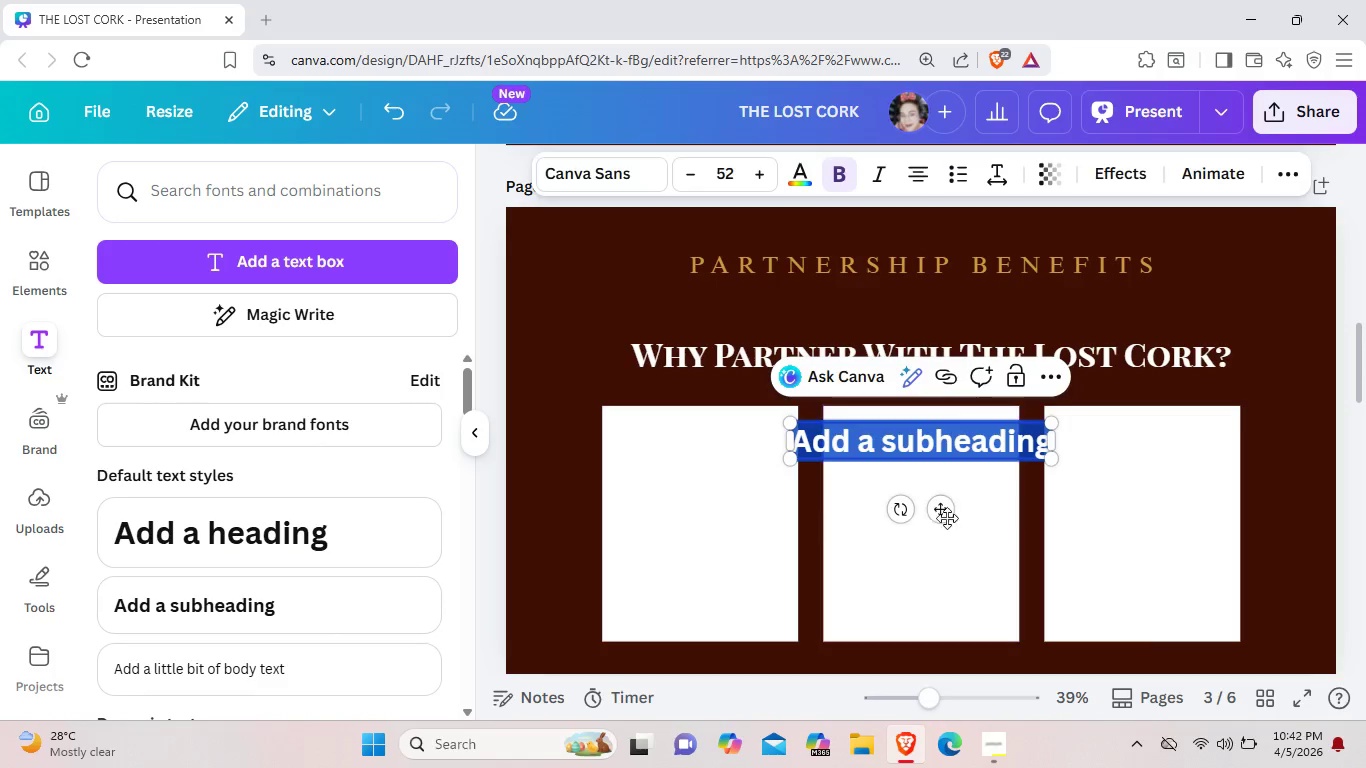 
left_click_drag(start_coordinate=[951, 513], to_coordinate=[732, 506])
 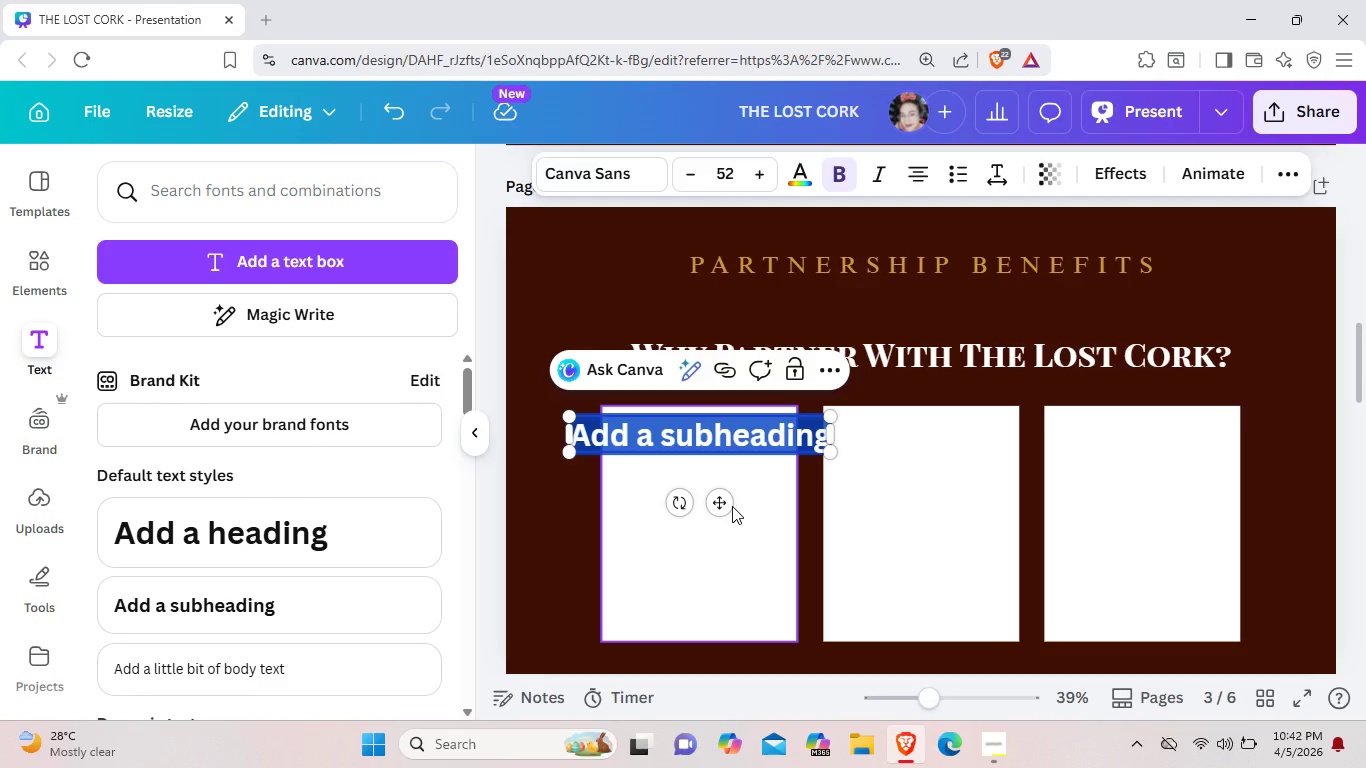 
wait(18.91)
 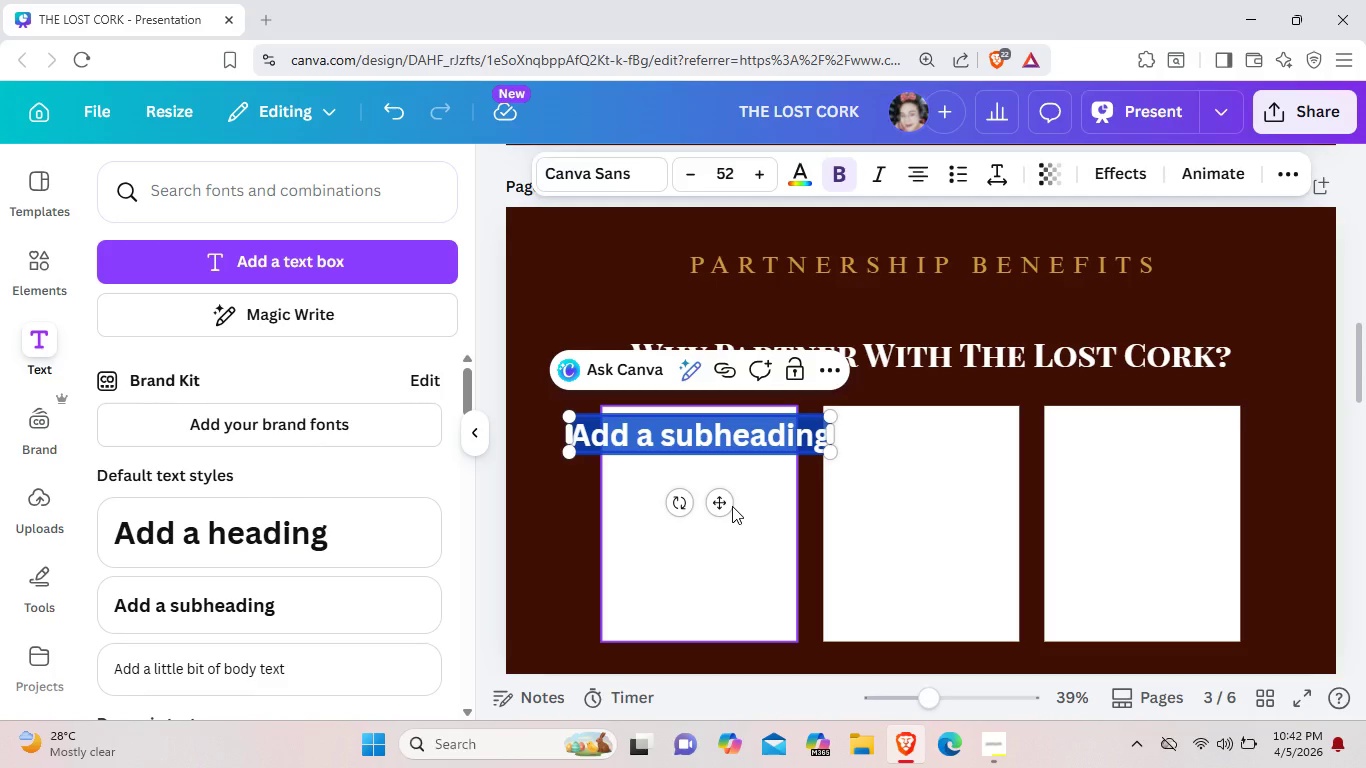 
left_click([816, 432])
 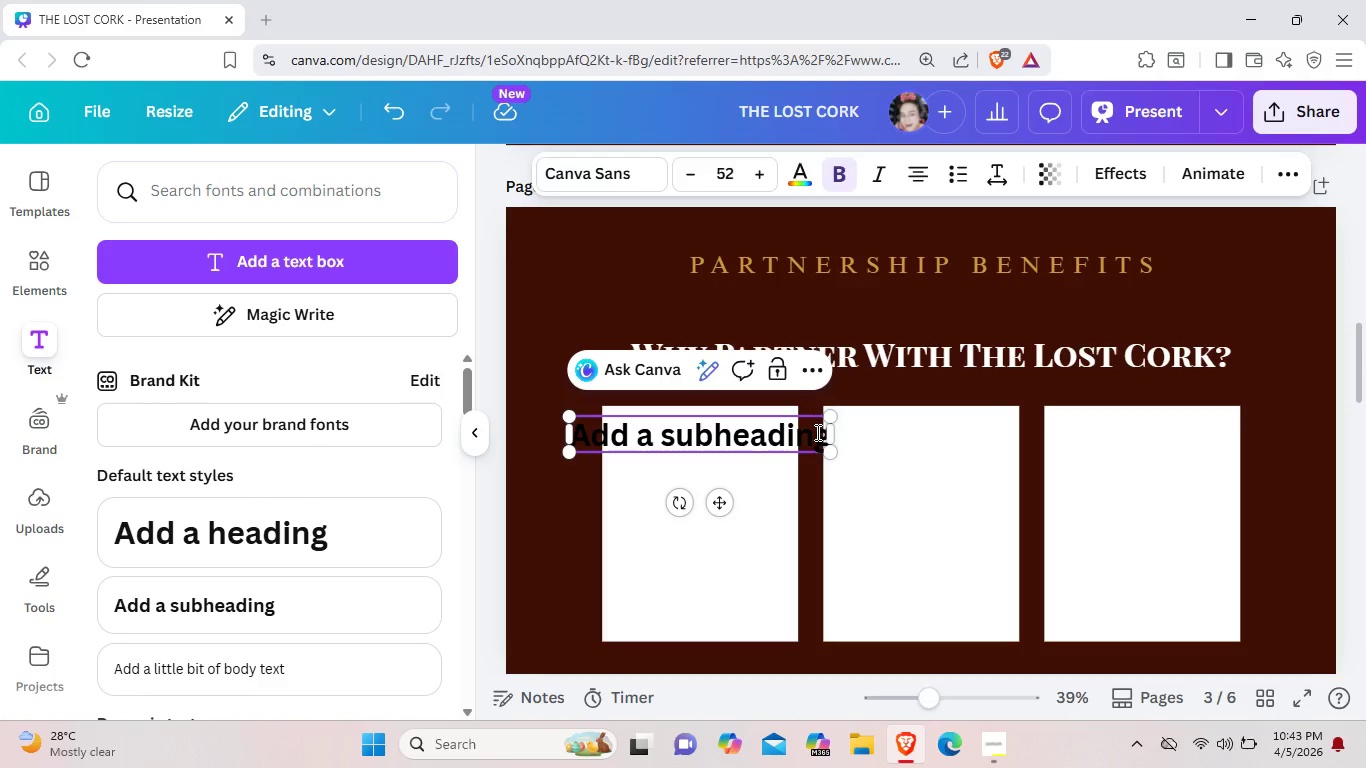 
wait(22.81)
 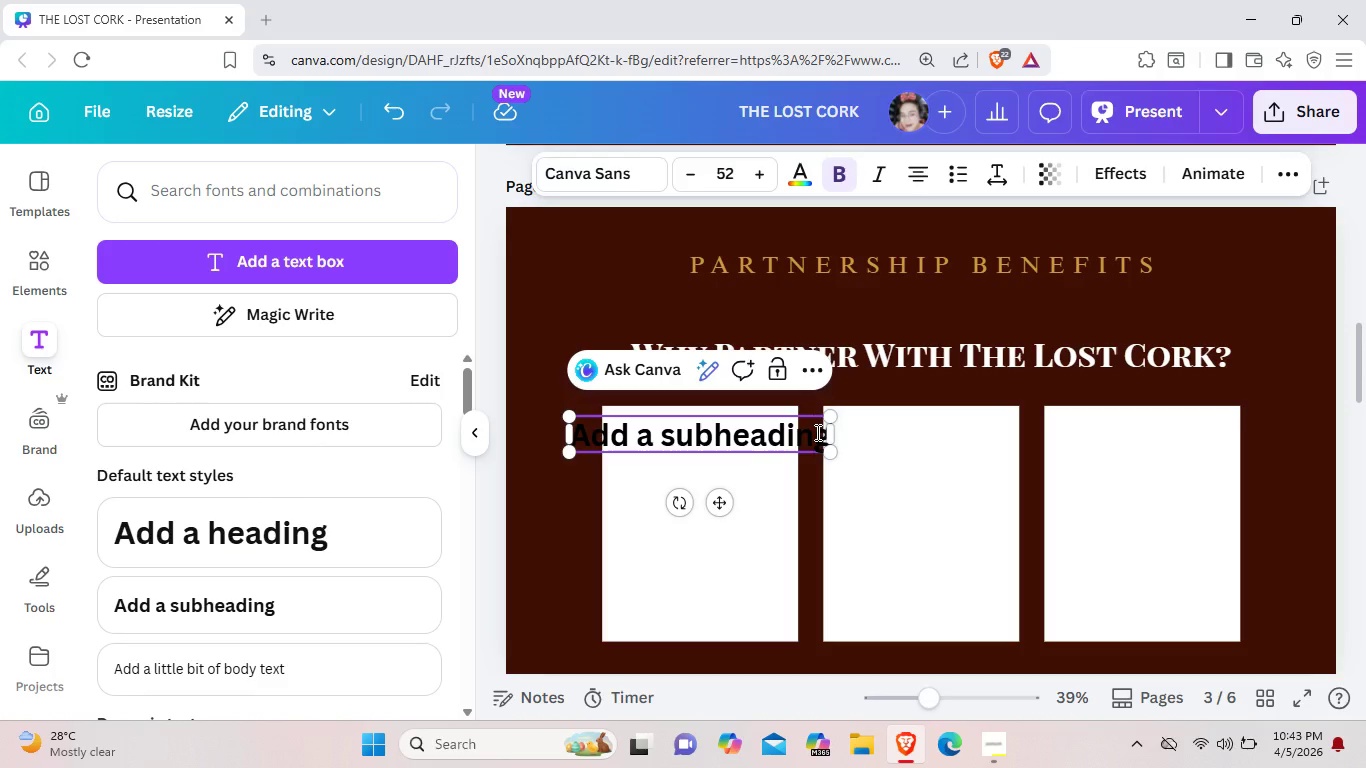 
double_click([768, 441])
 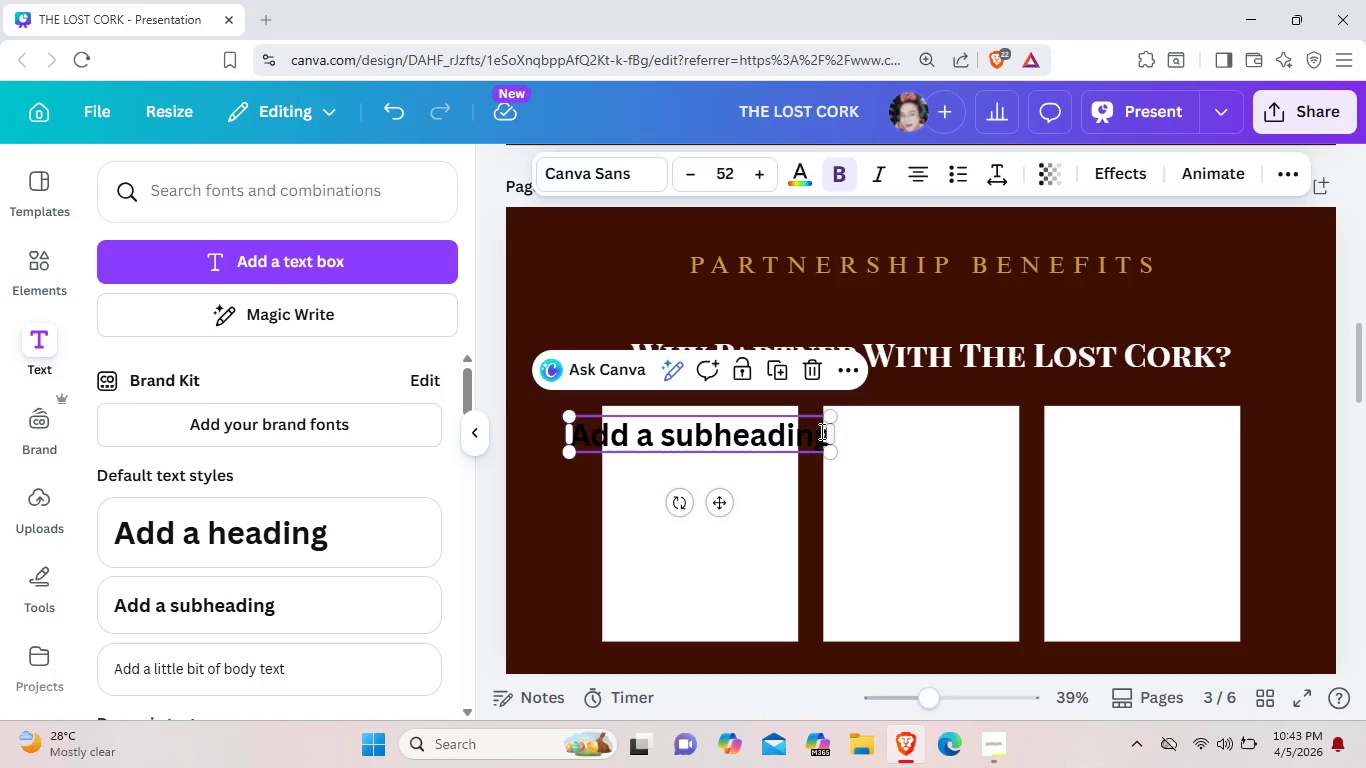 
double_click([820, 431])
 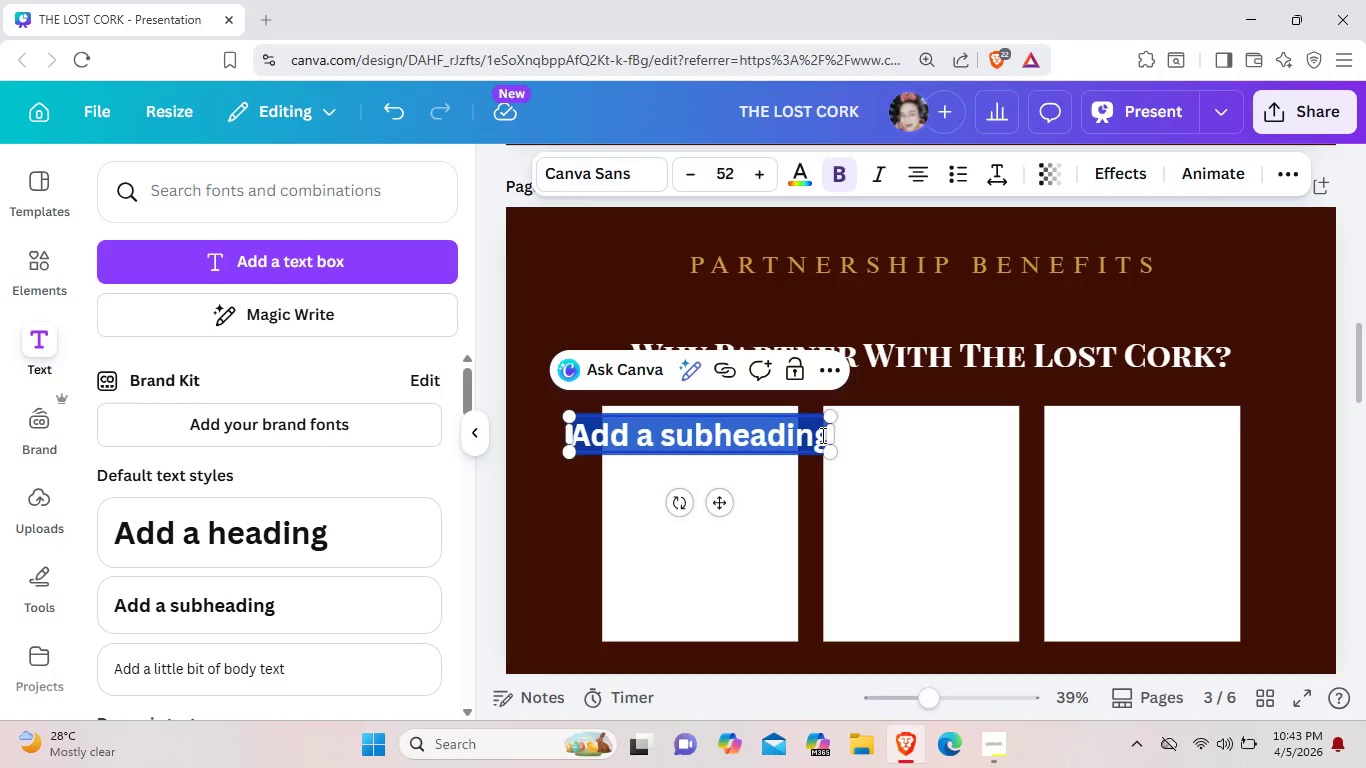 
key(Backspace)
 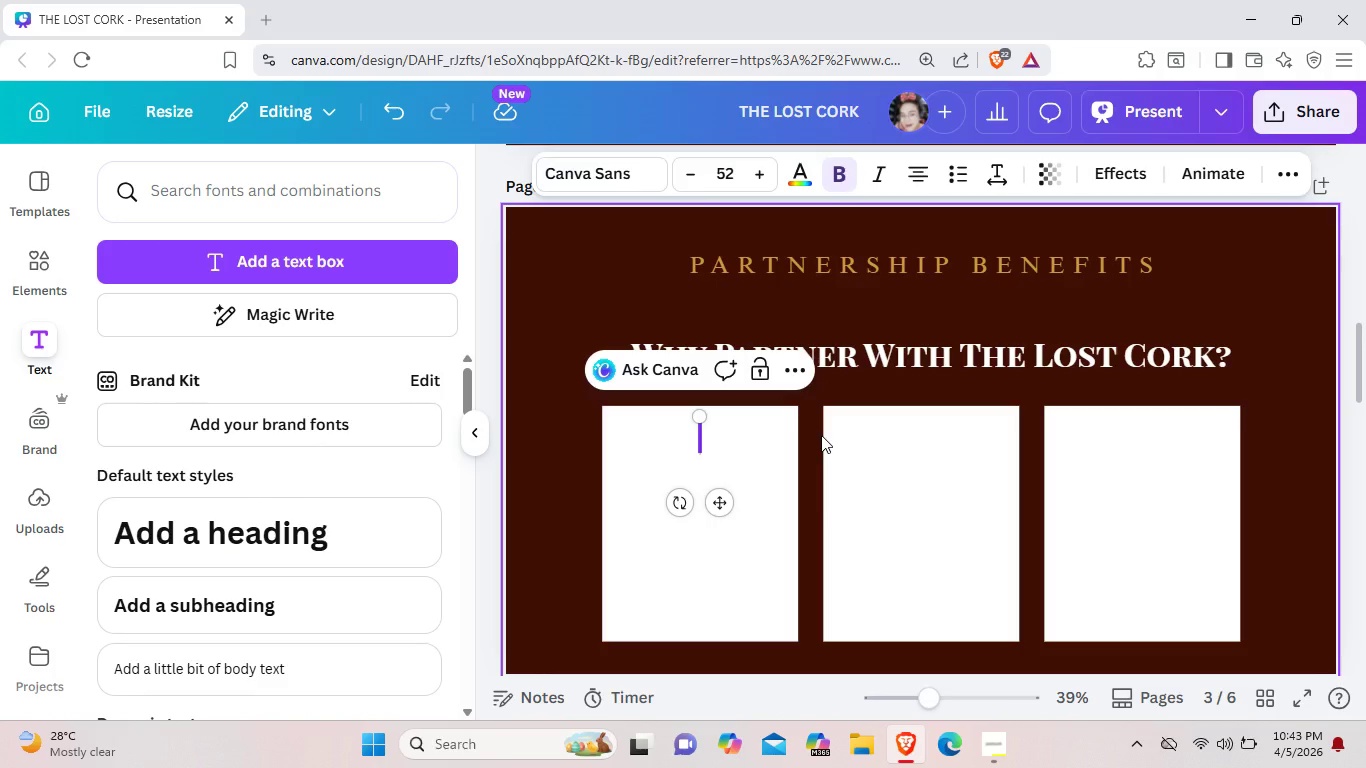 
wait(13.59)
 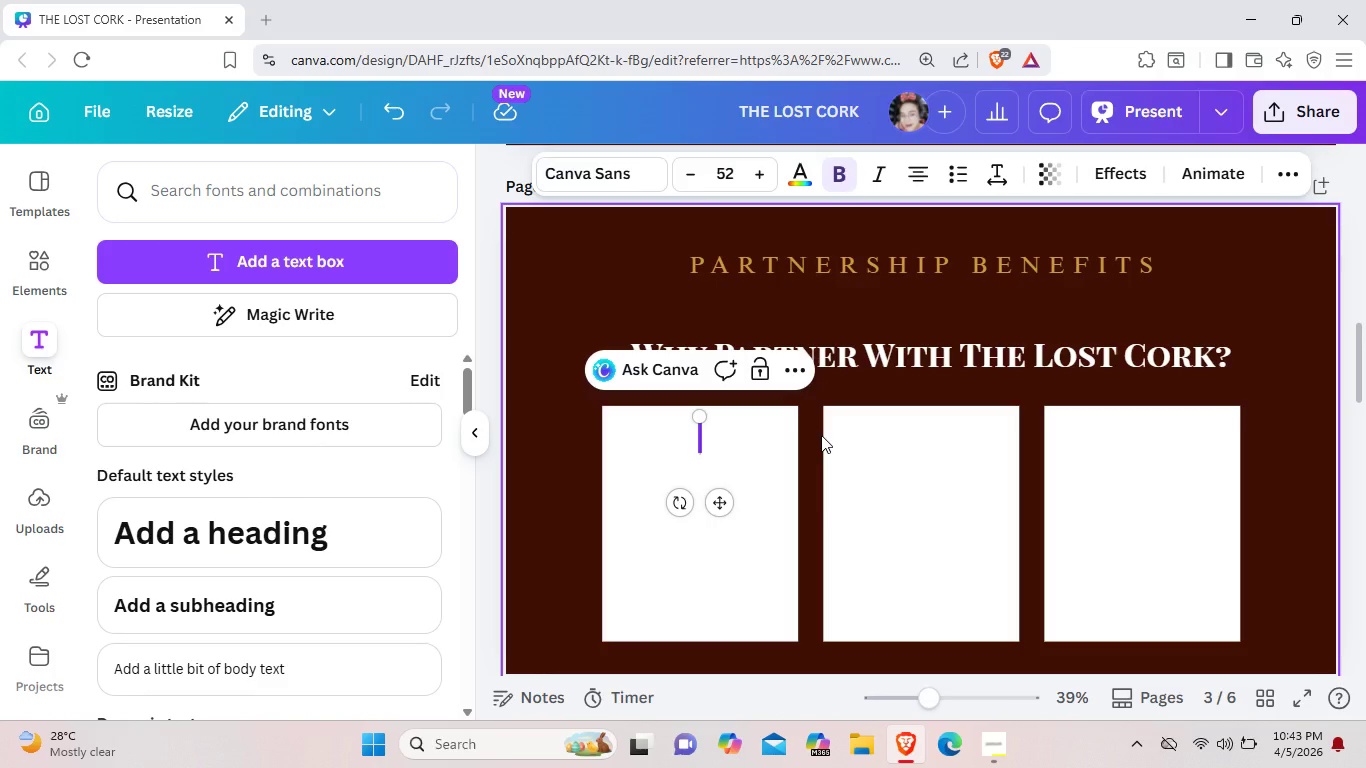 
left_click([727, 507])
 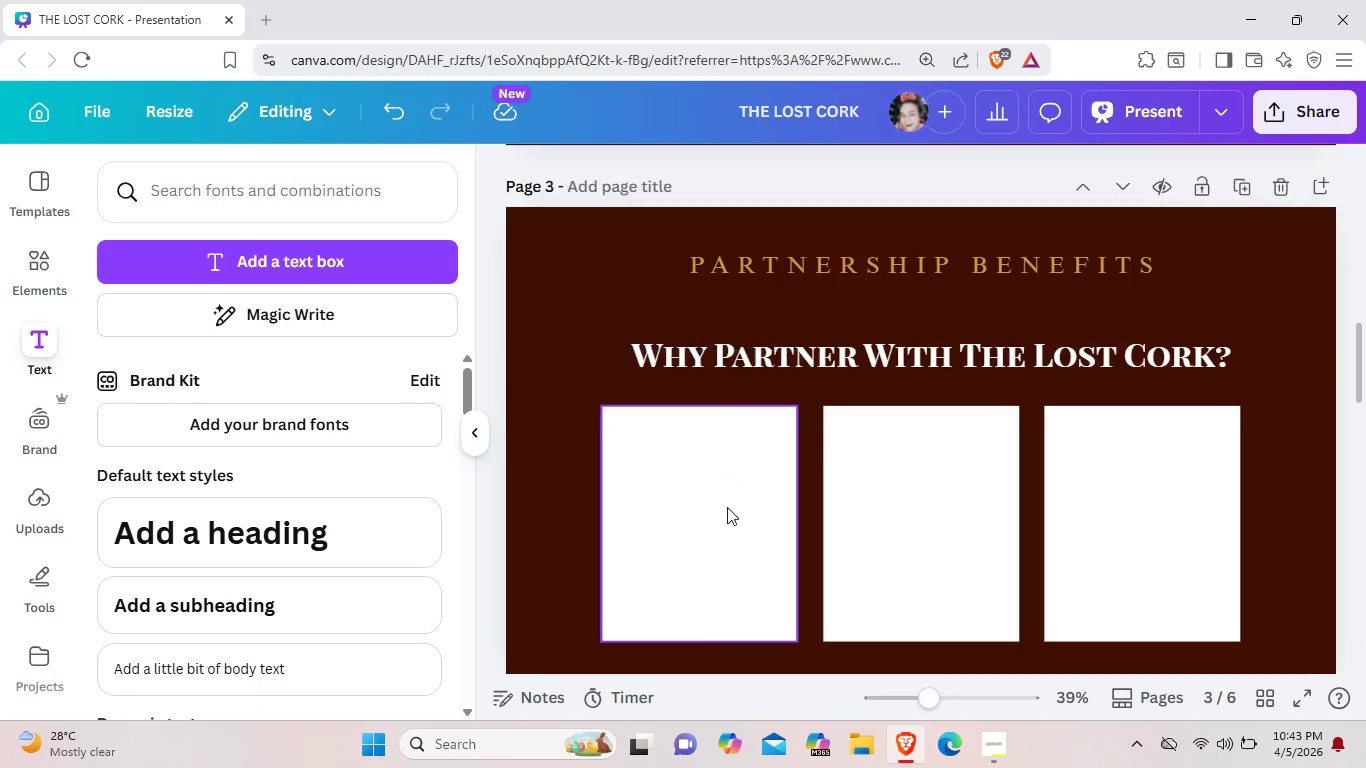 
key(Backspace)
 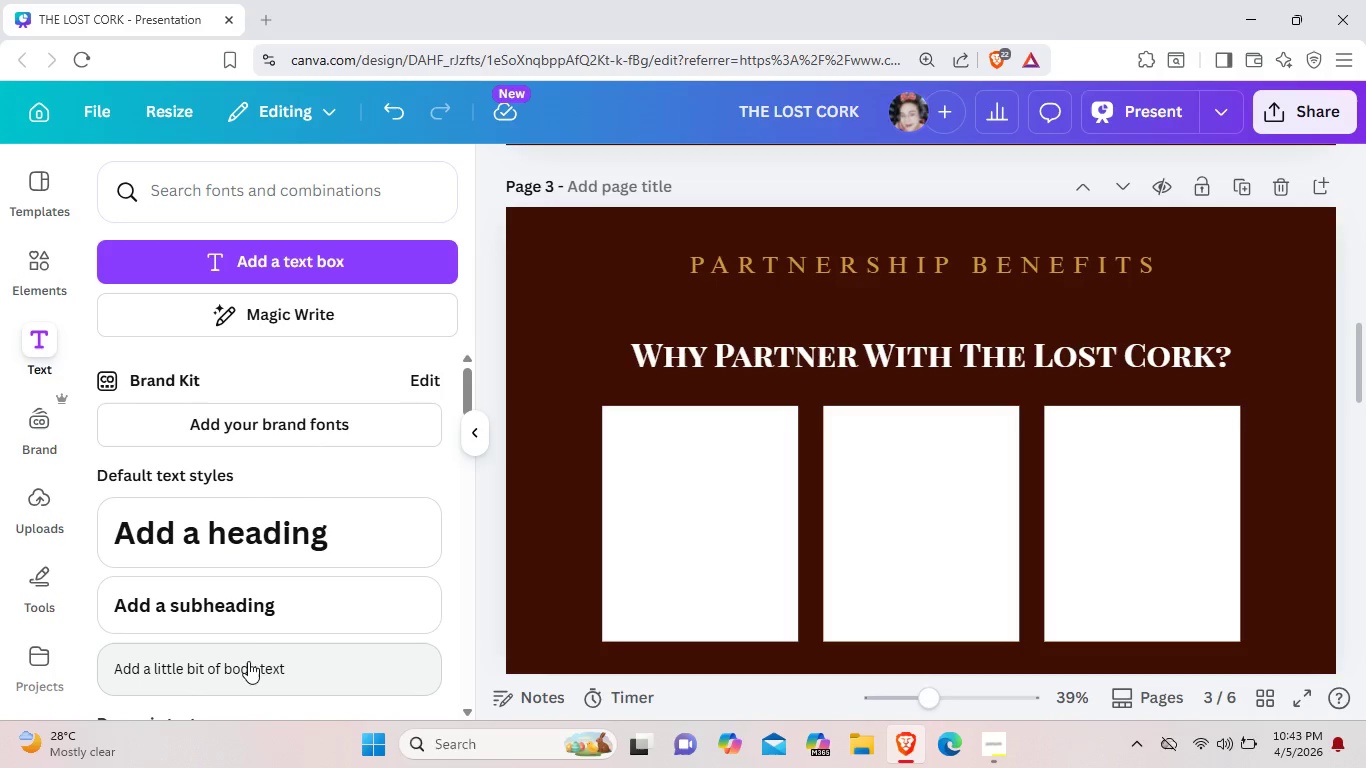 
left_click([283, 606])
 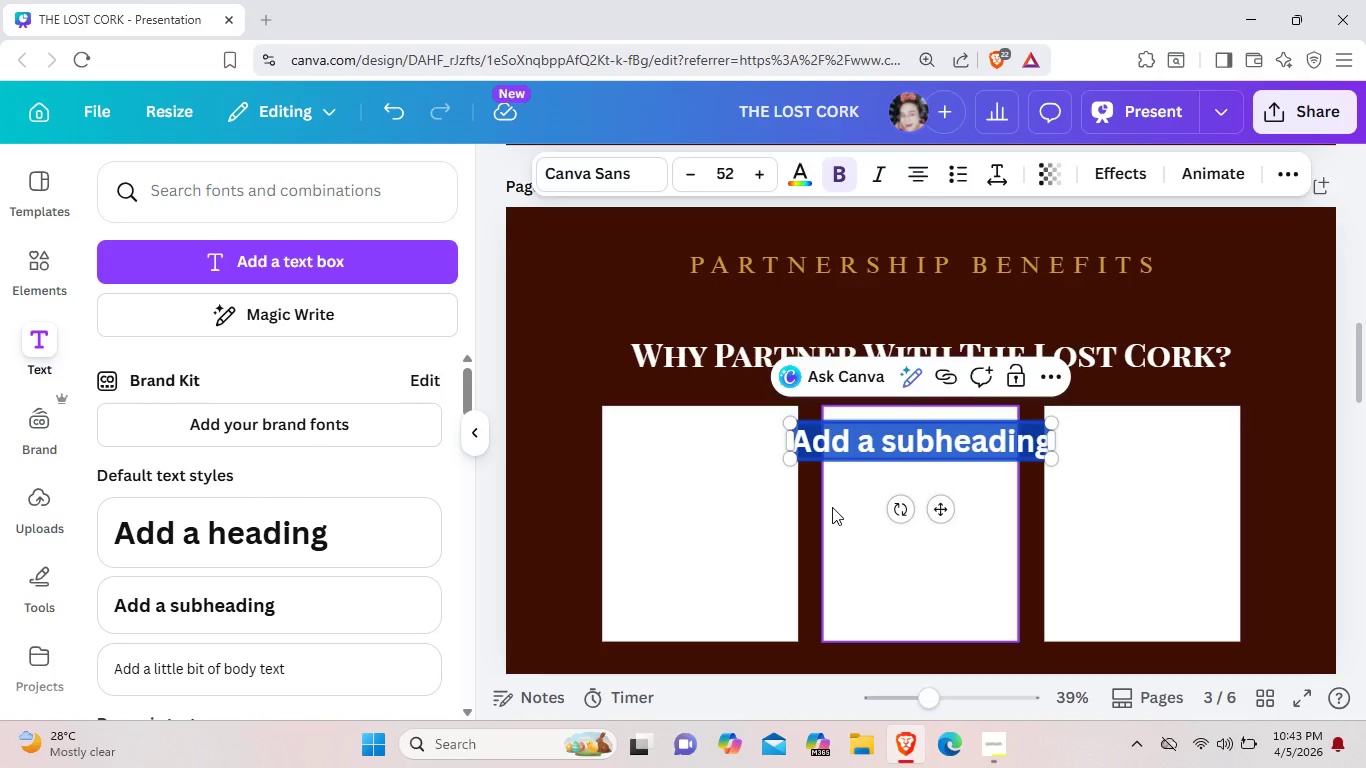 
key(Backspace)
 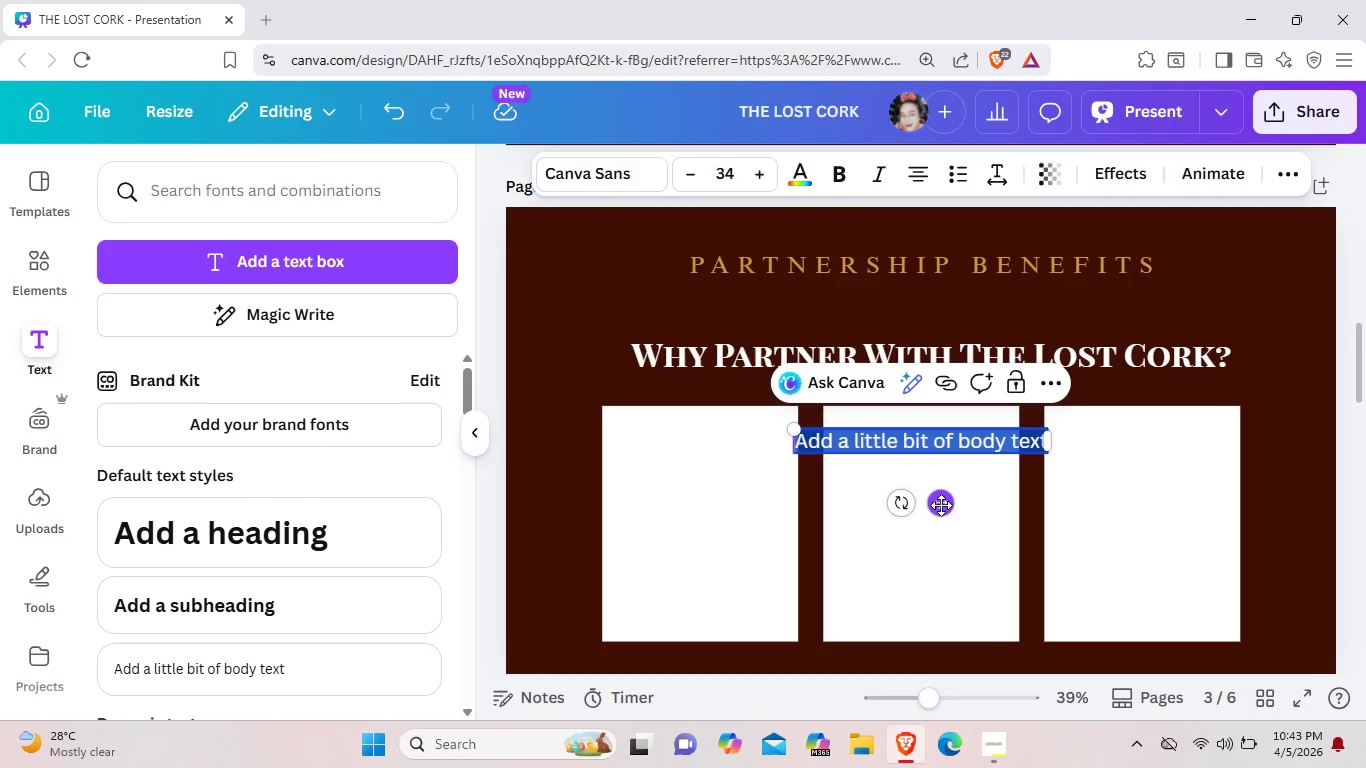 
key(Backspace)
type(Exclusive)
 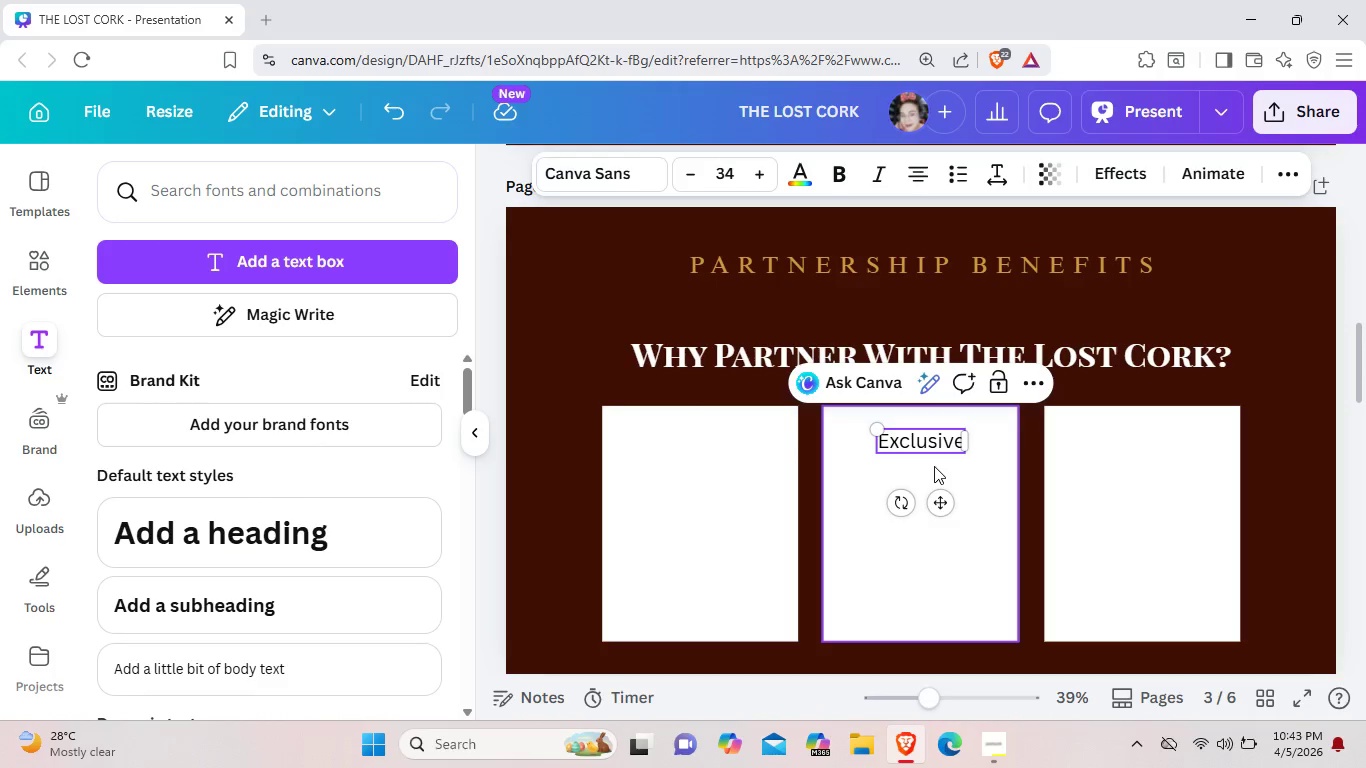 
type( Guest Experi)
 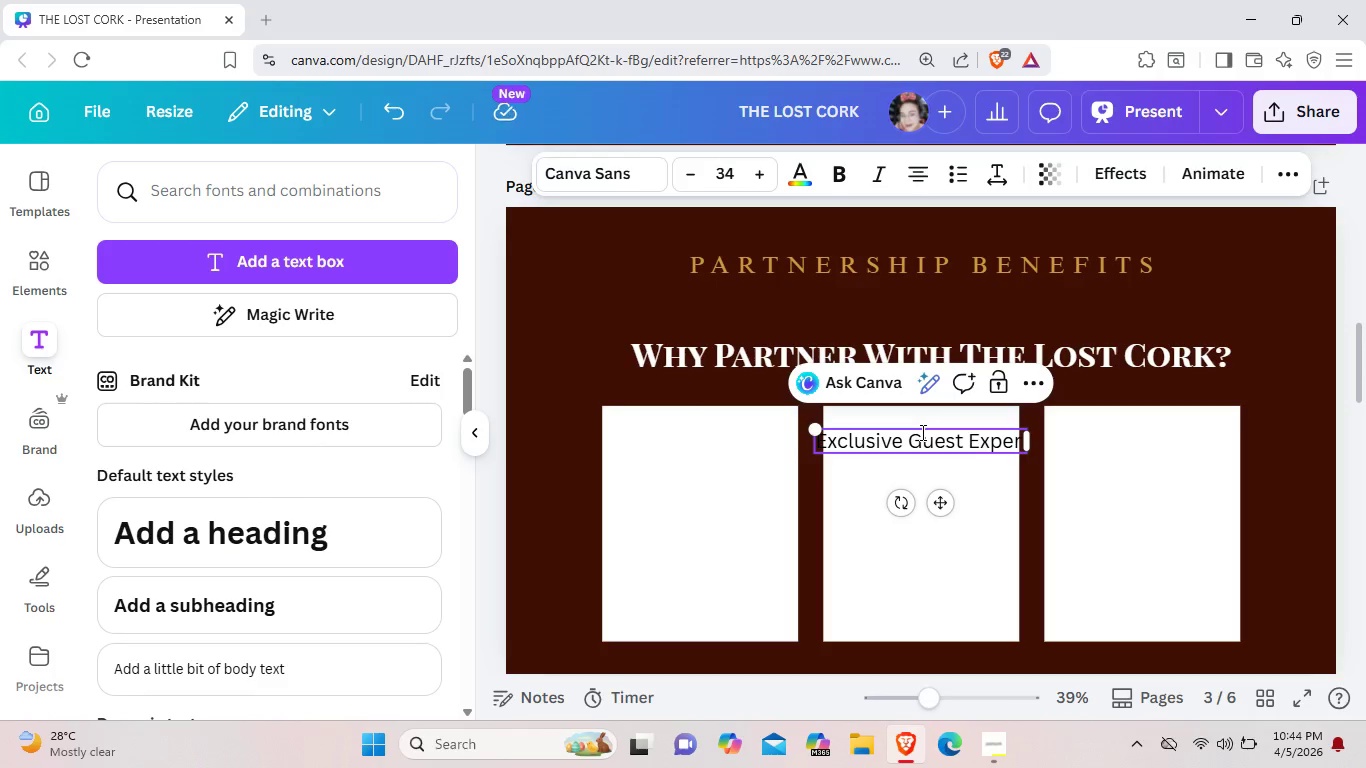 
wait(6.45)
 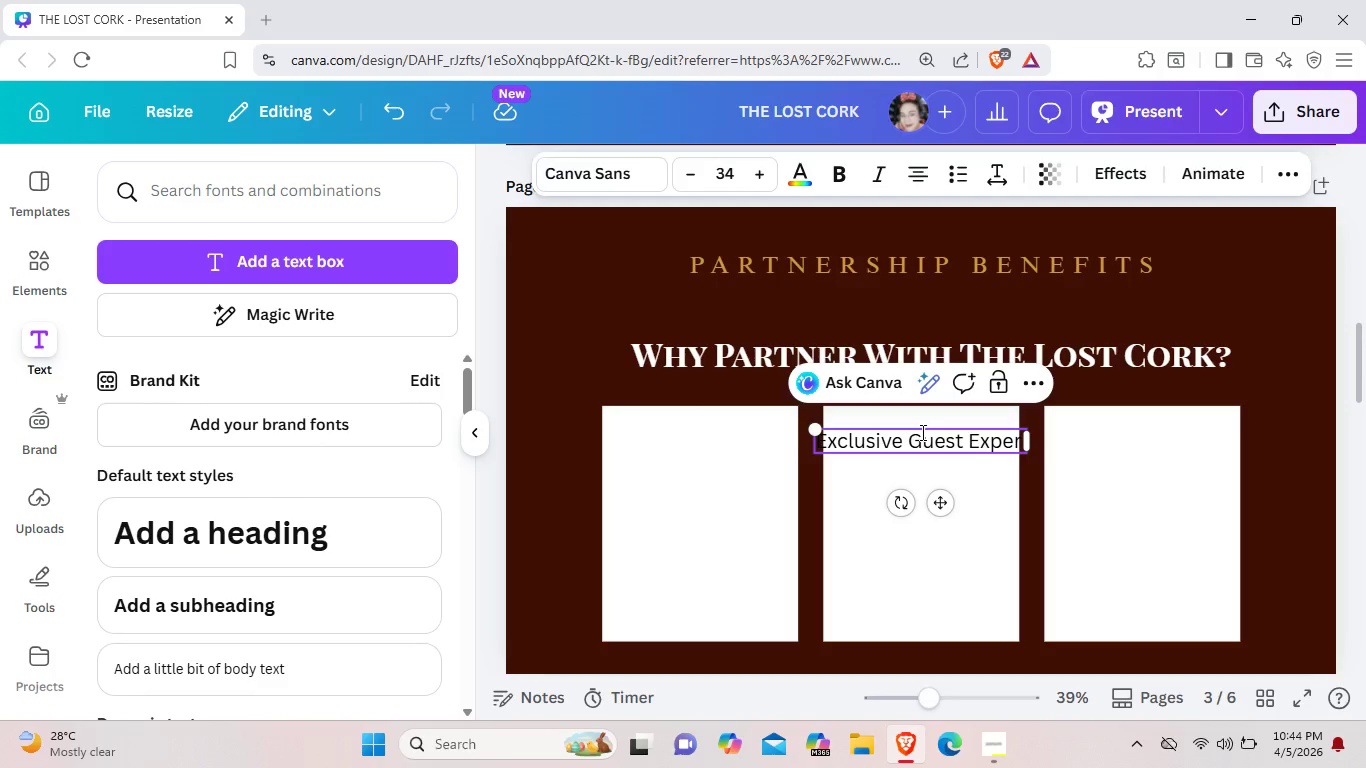 
left_click_drag(start_coordinate=[940, 505], to_coordinate=[703, 514])
 